 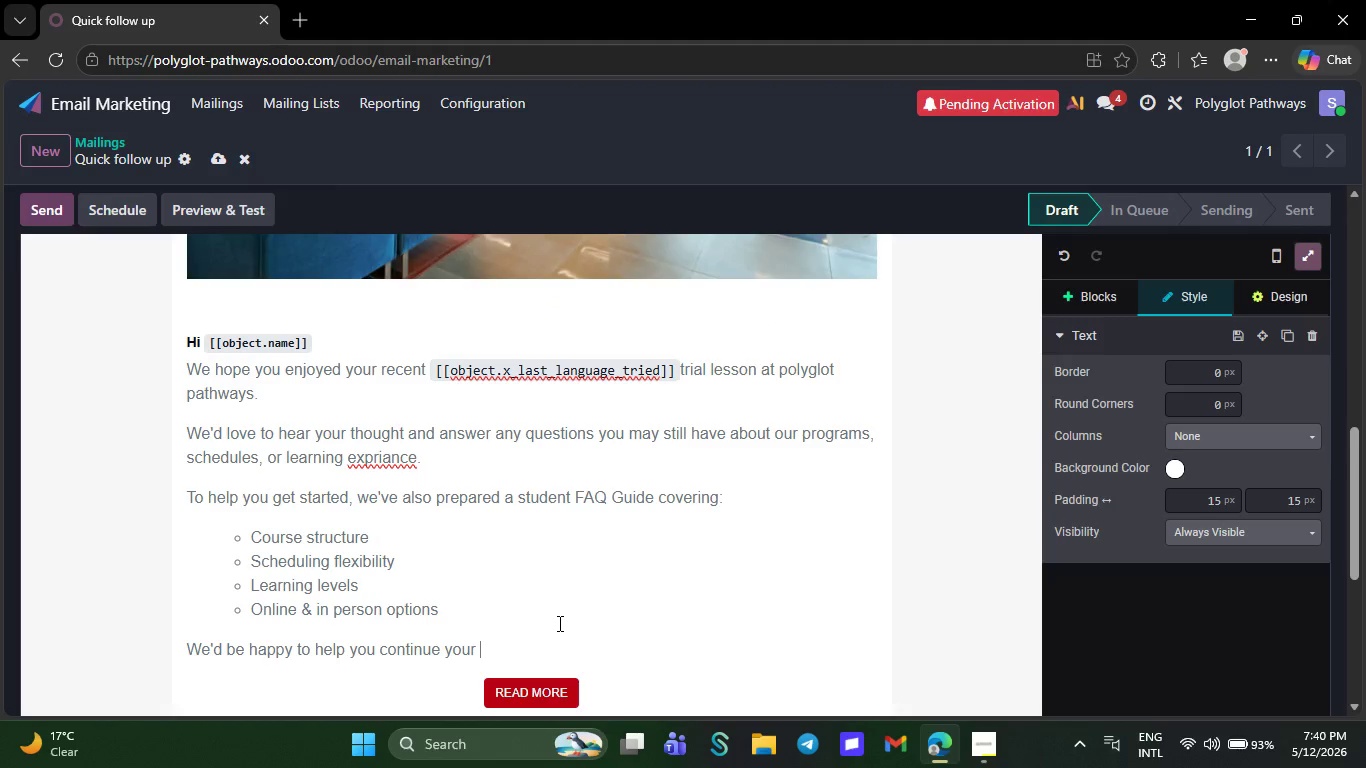 
type(lN)
key(Backspace)
type(anguage journey.)
 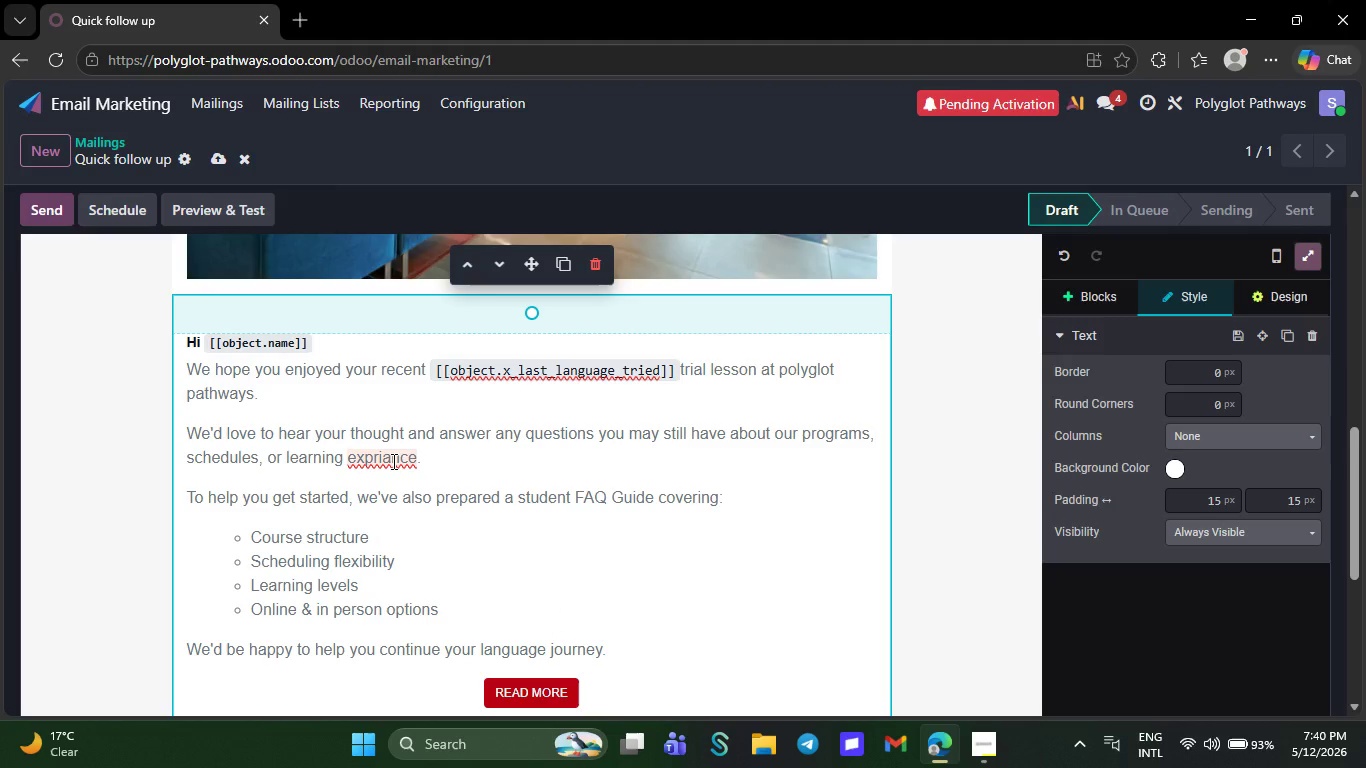 
right_click([392, 461])
 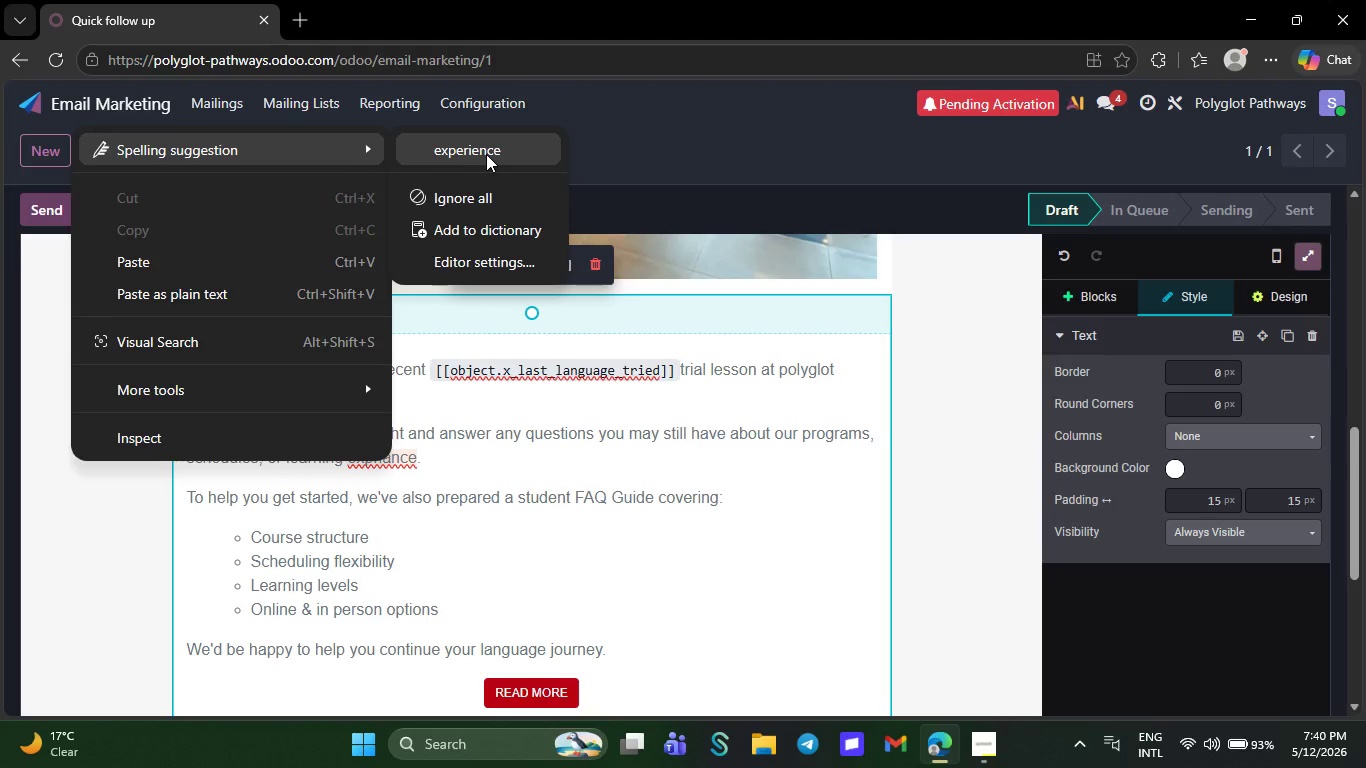 
left_click([486, 154])
 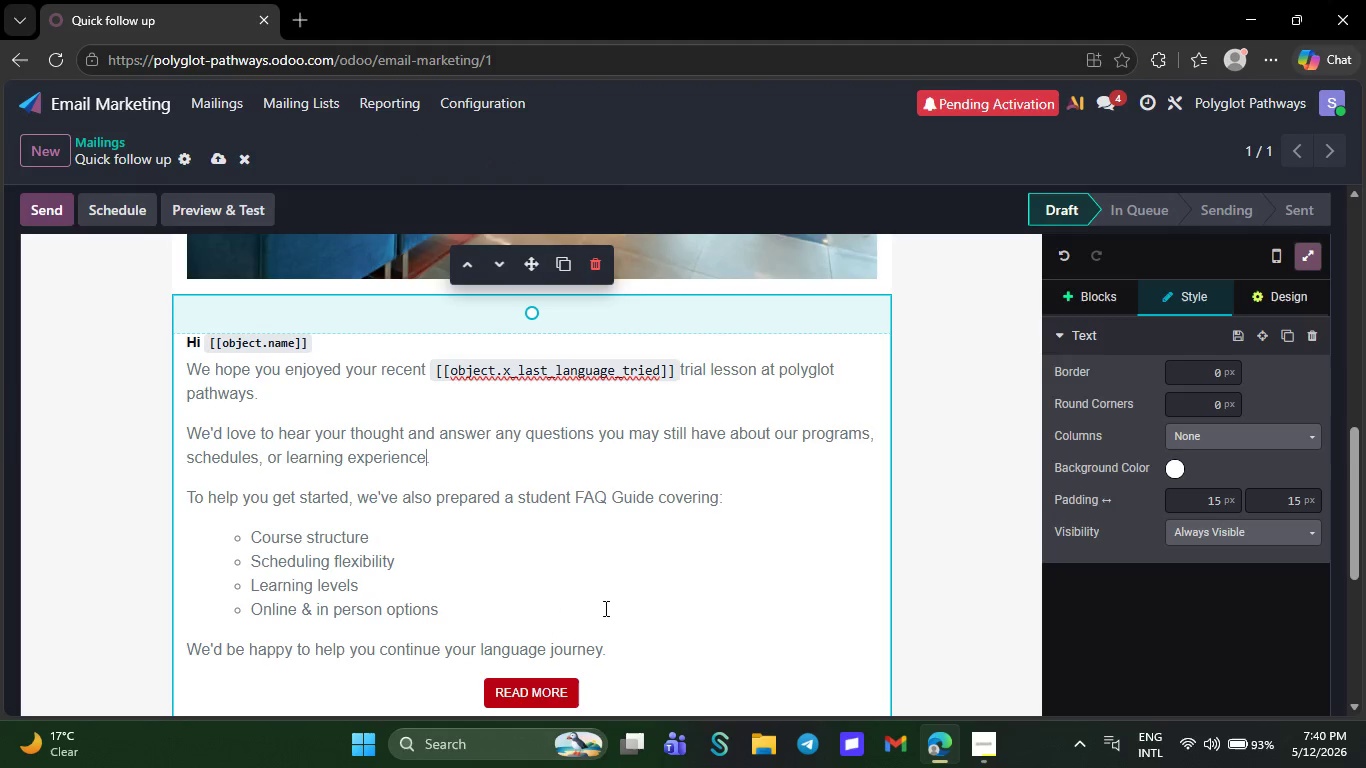 
left_click([625, 647])
 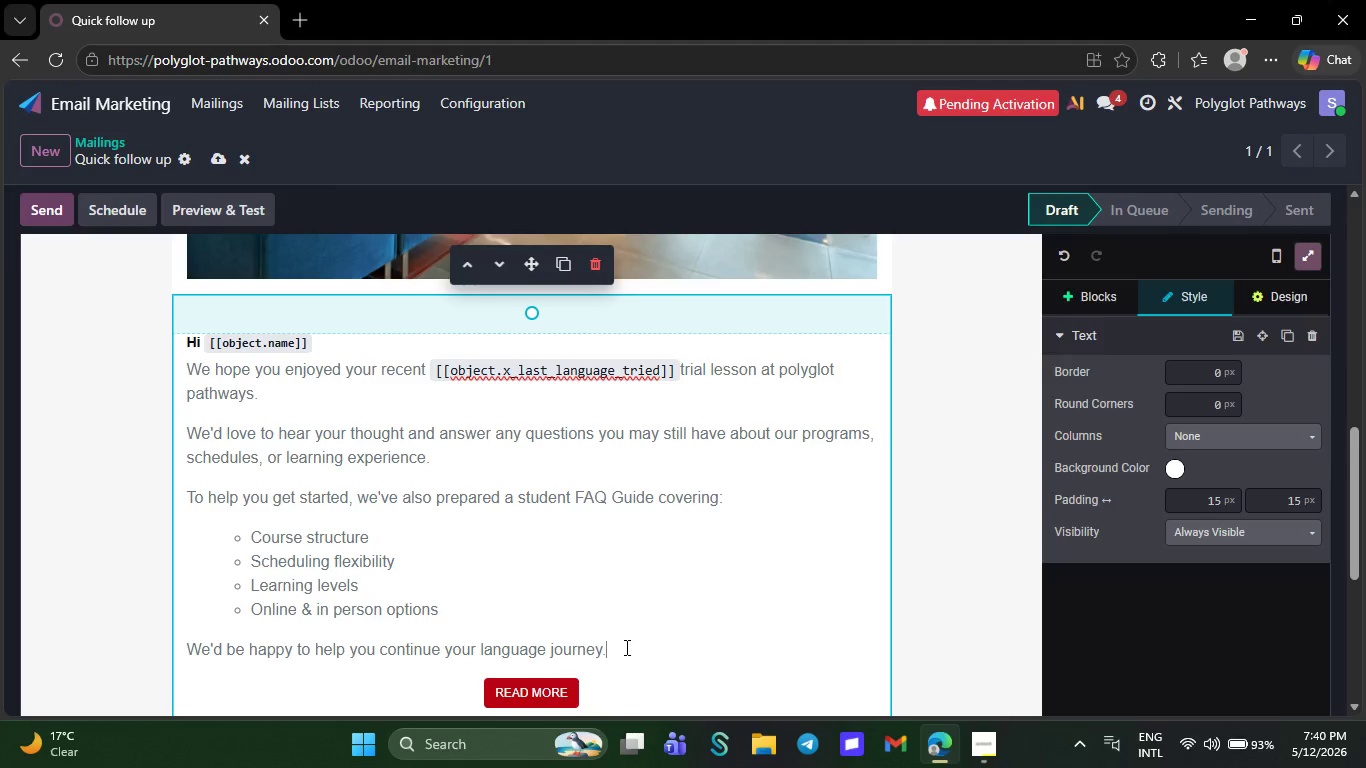 
key(NumpadEnter)
 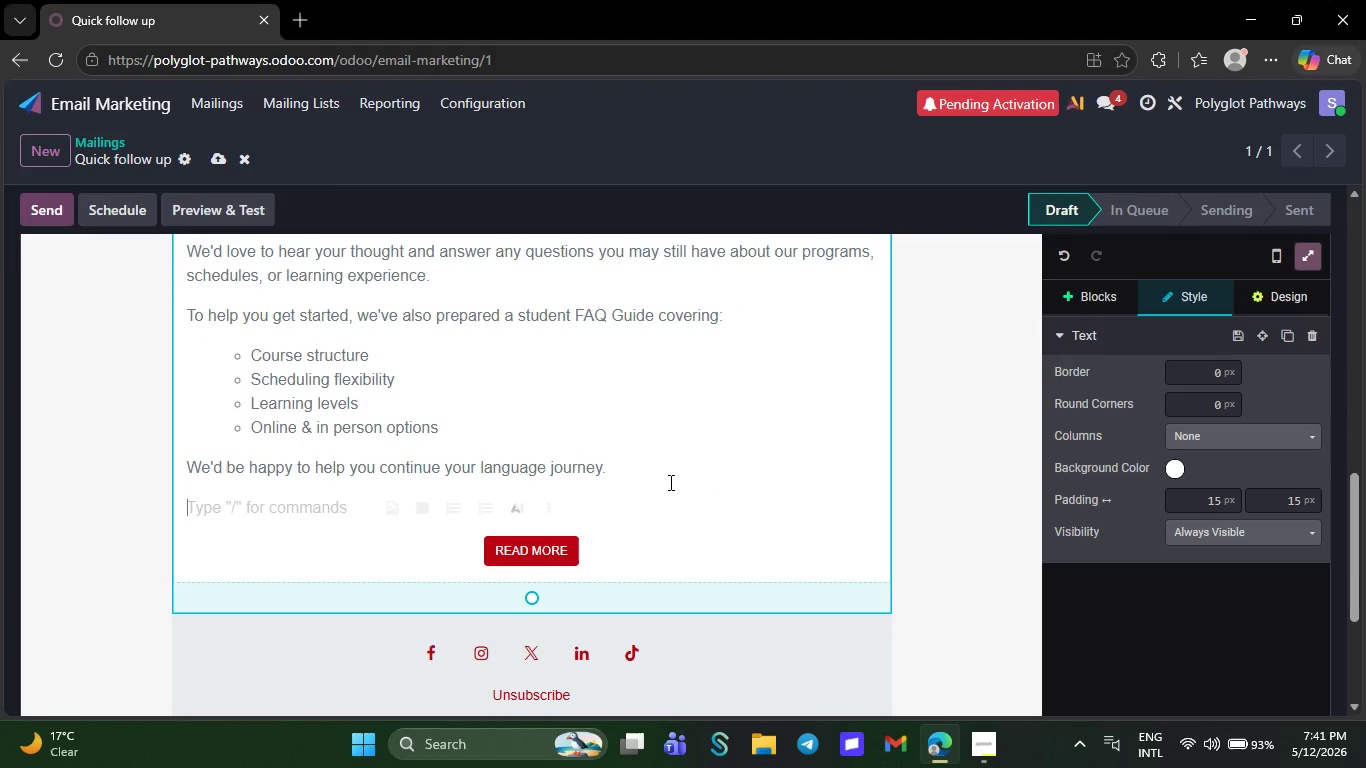 
wait(12.14)
 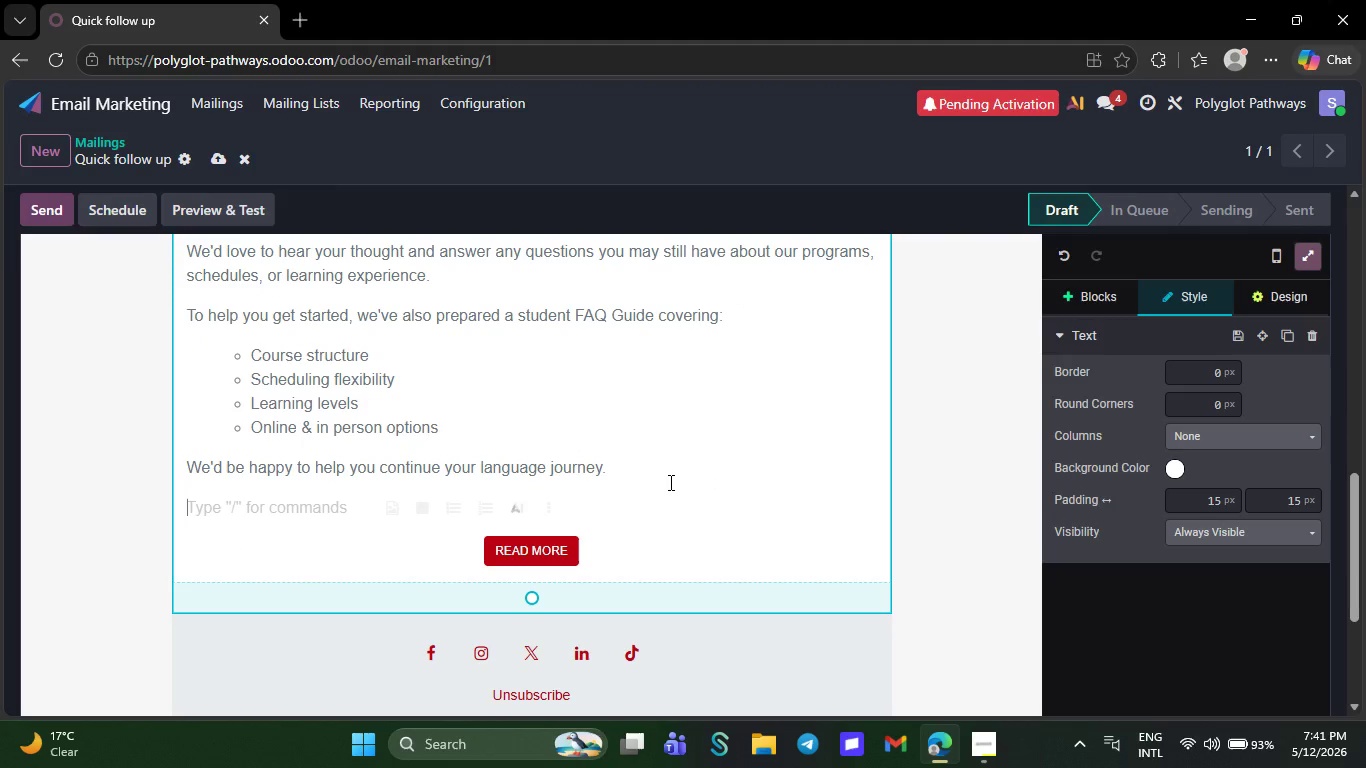 
type(Best regards,)
 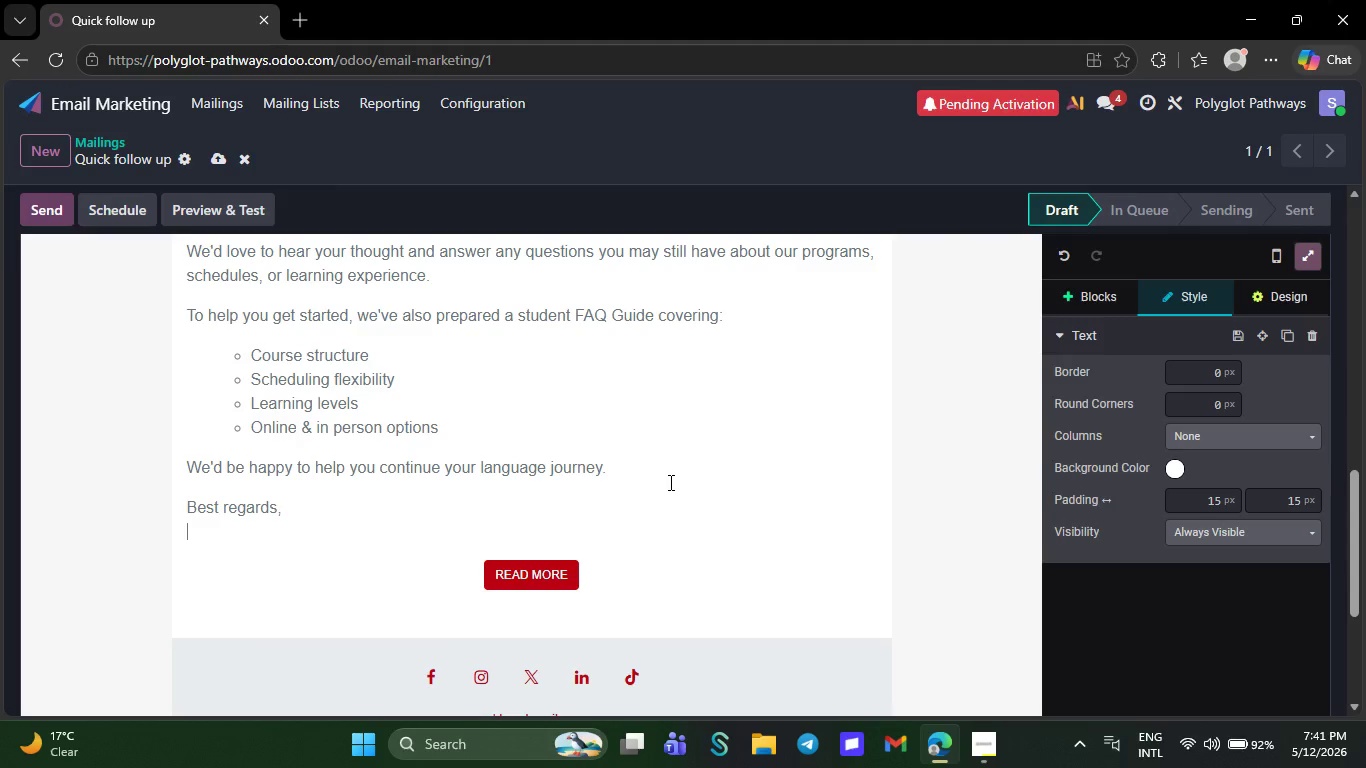 
key(Shift+Enter)
 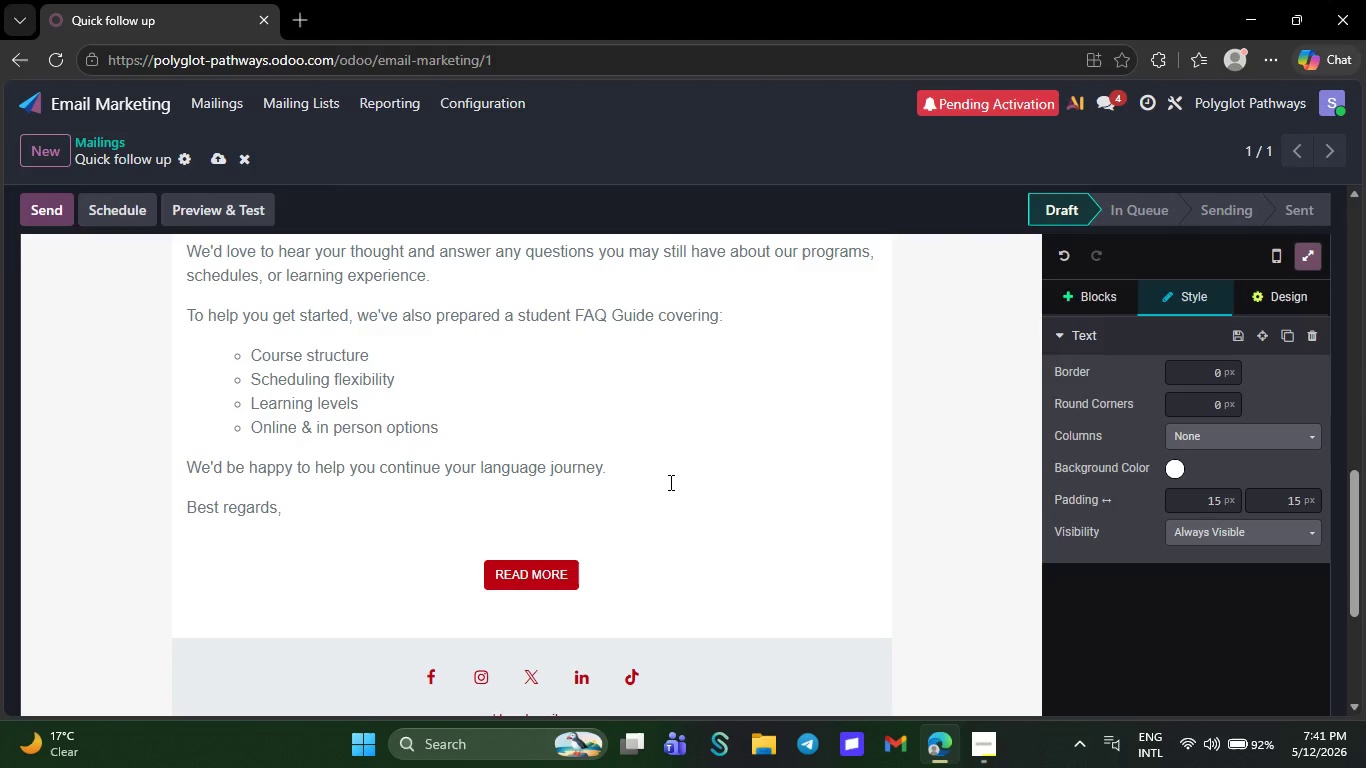 
wait(32.16)
 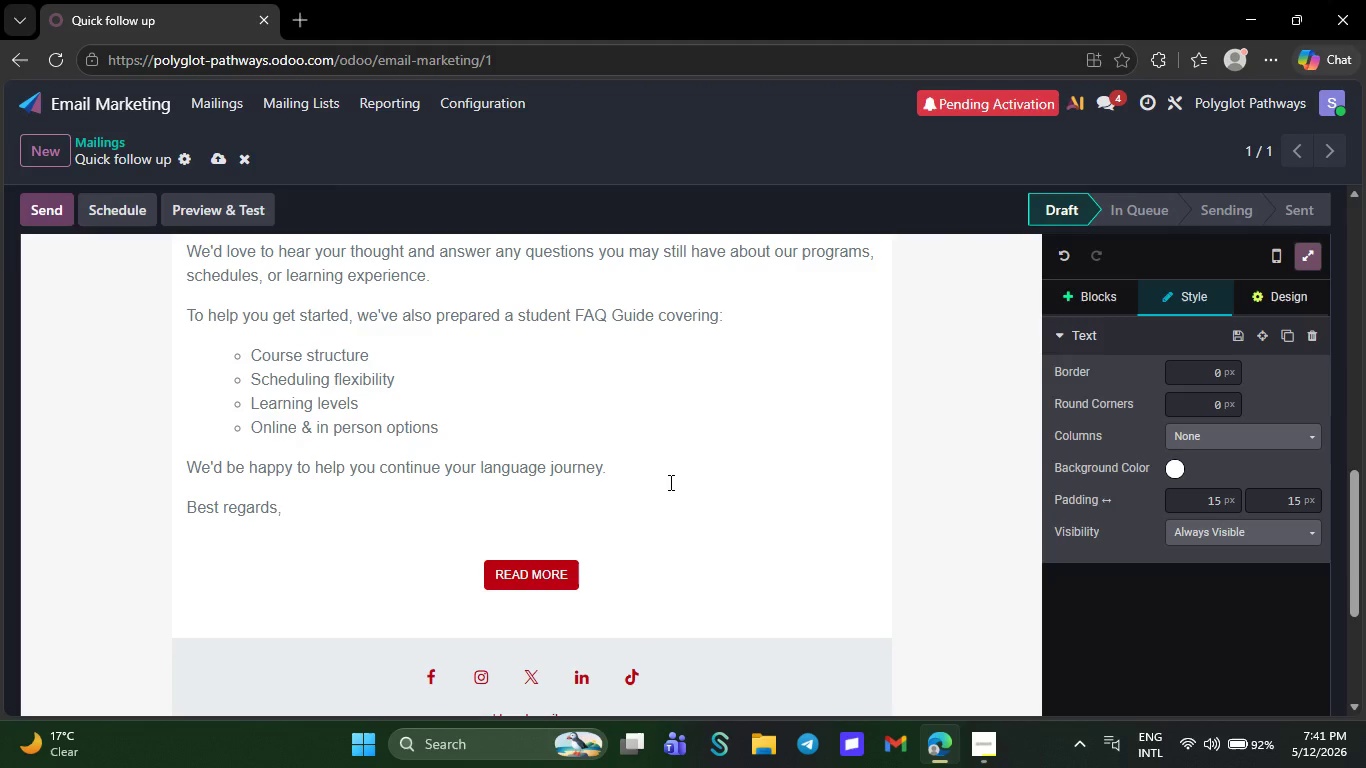 
type(Polyglot Pathways )
 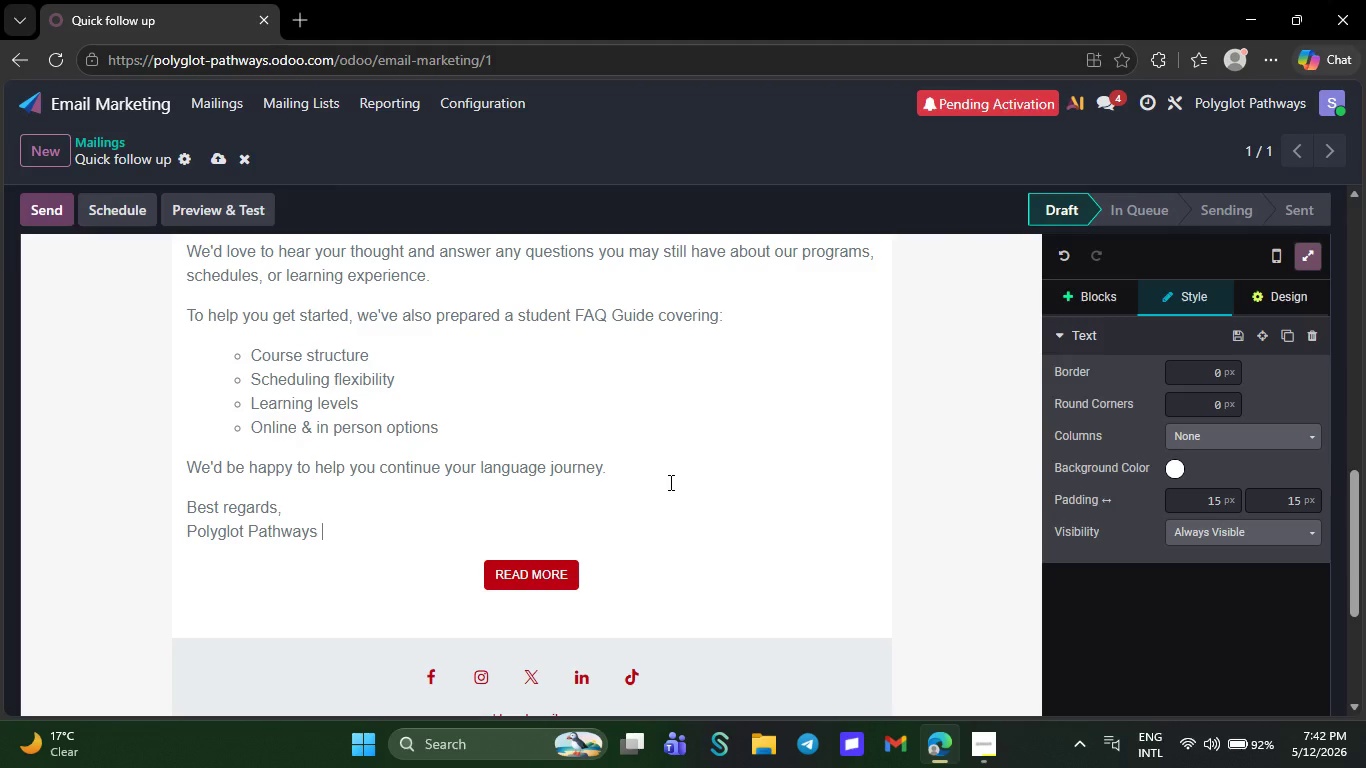 
wait(7.2)
 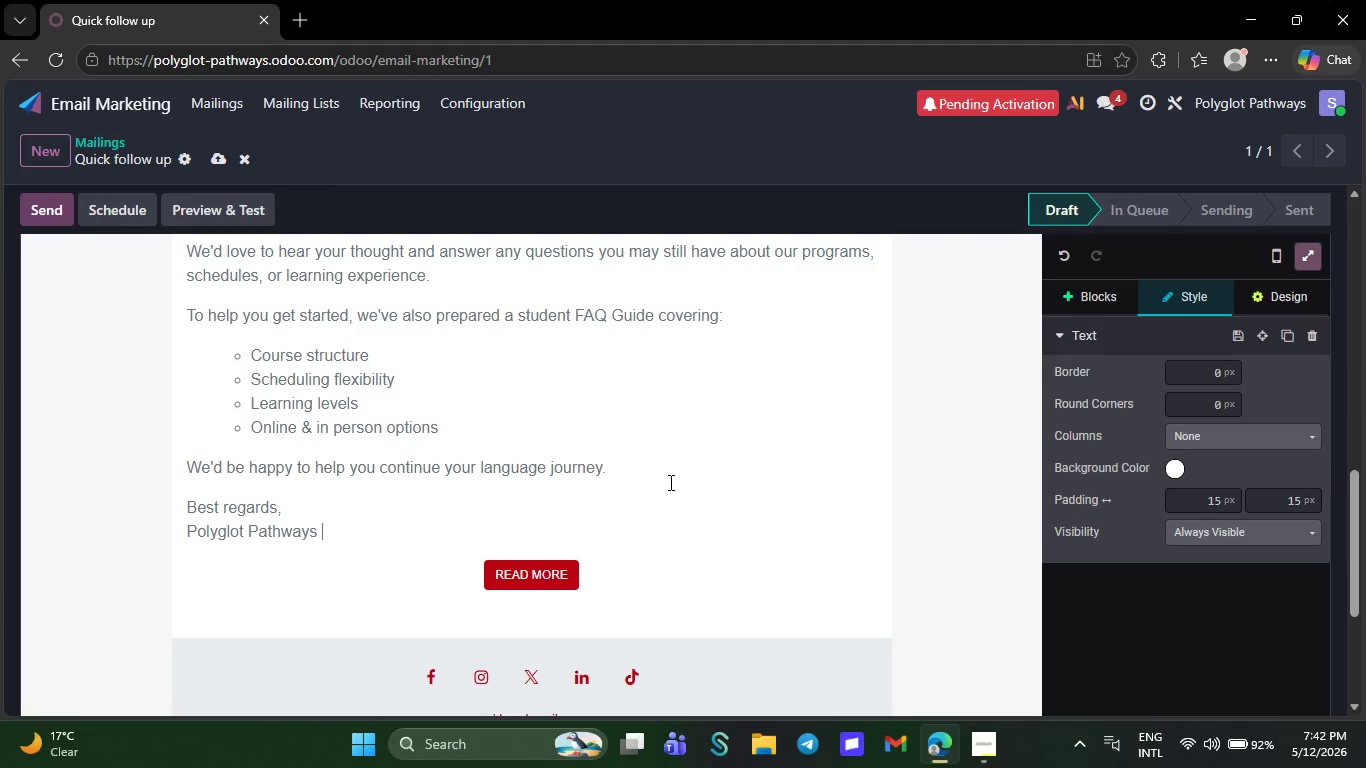 
left_click([1111, 303])
 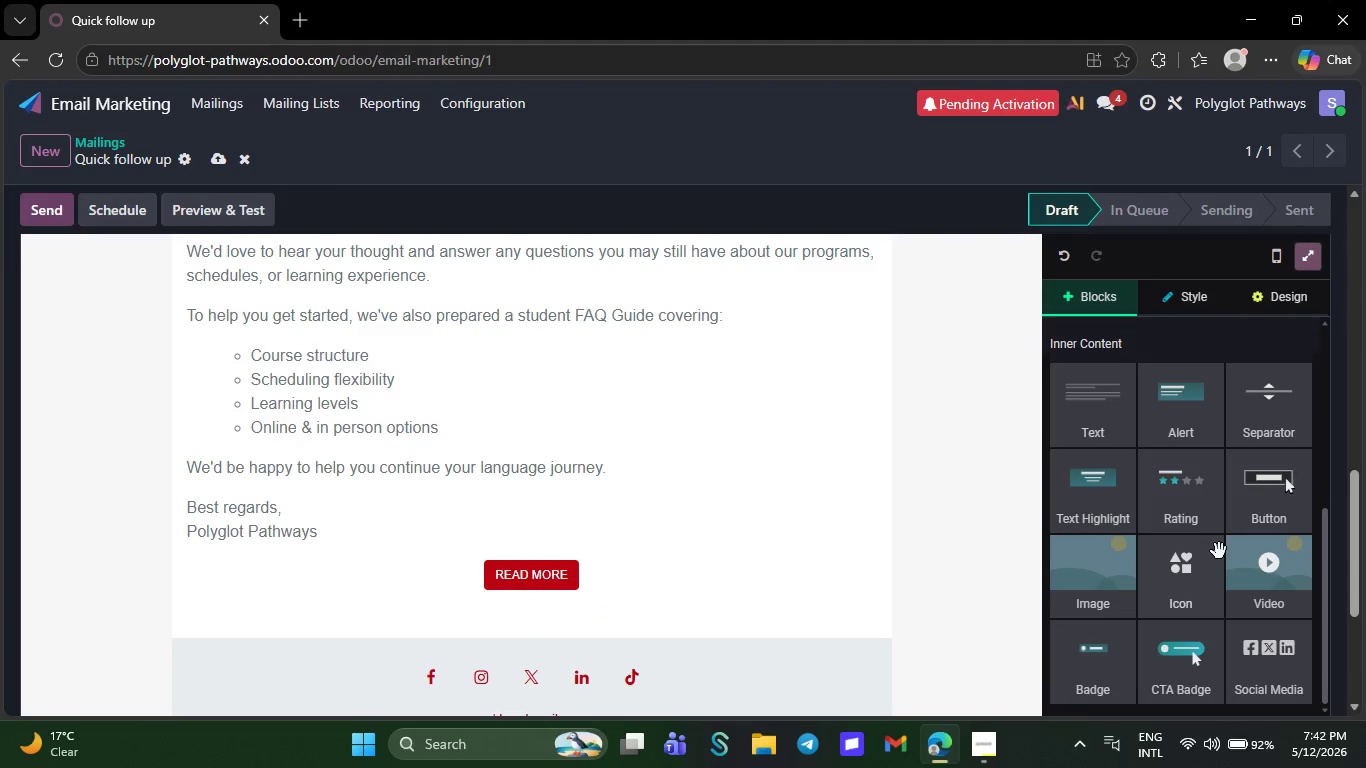 
mouse_move([1171, 676])
 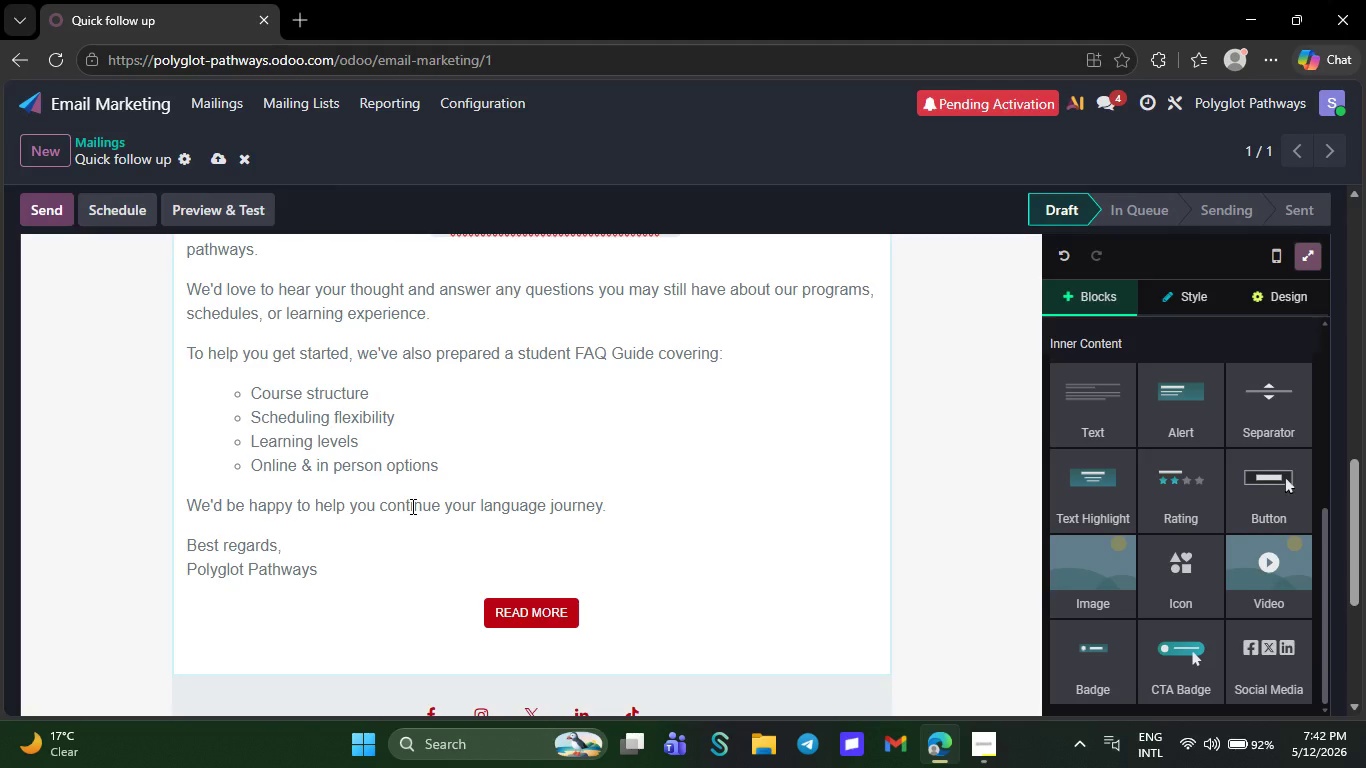 
wait(5.76)
 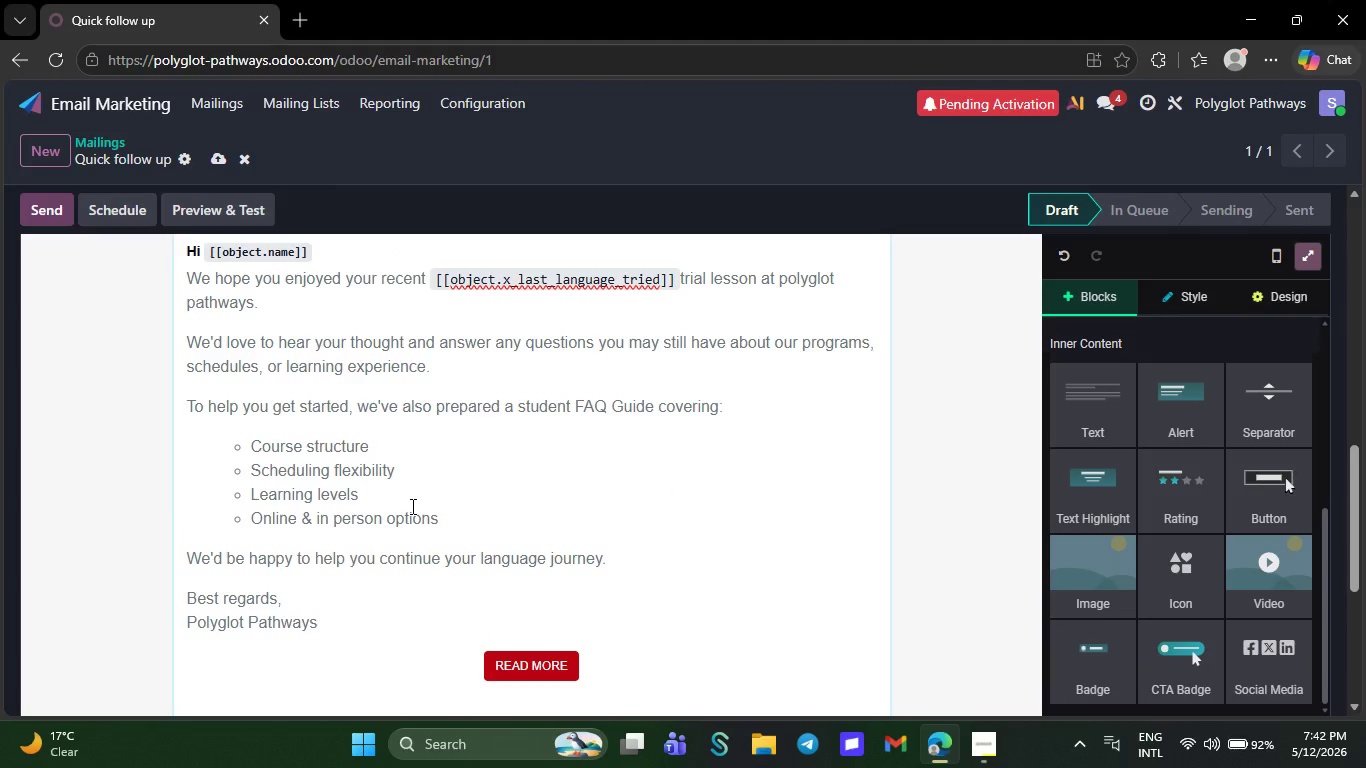 
left_click([554, 620])
 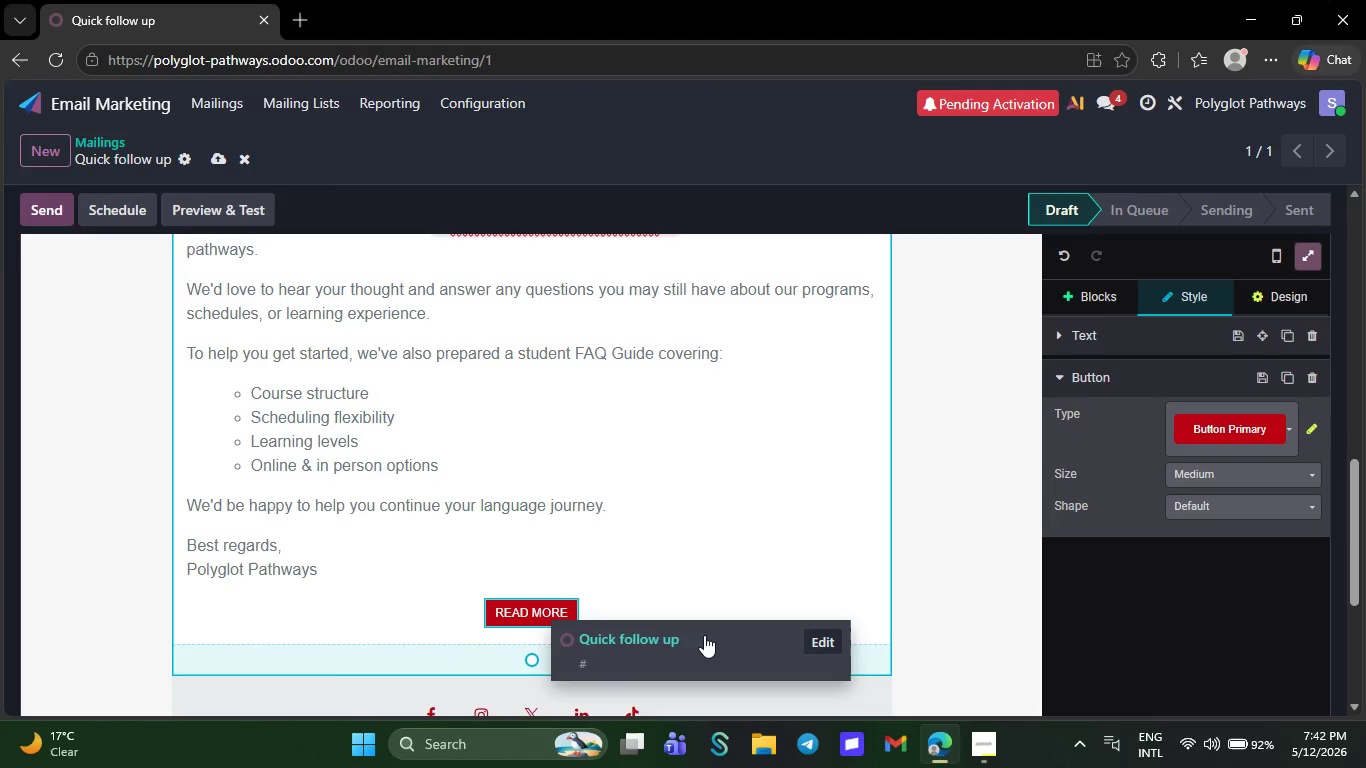 
wait(5.09)
 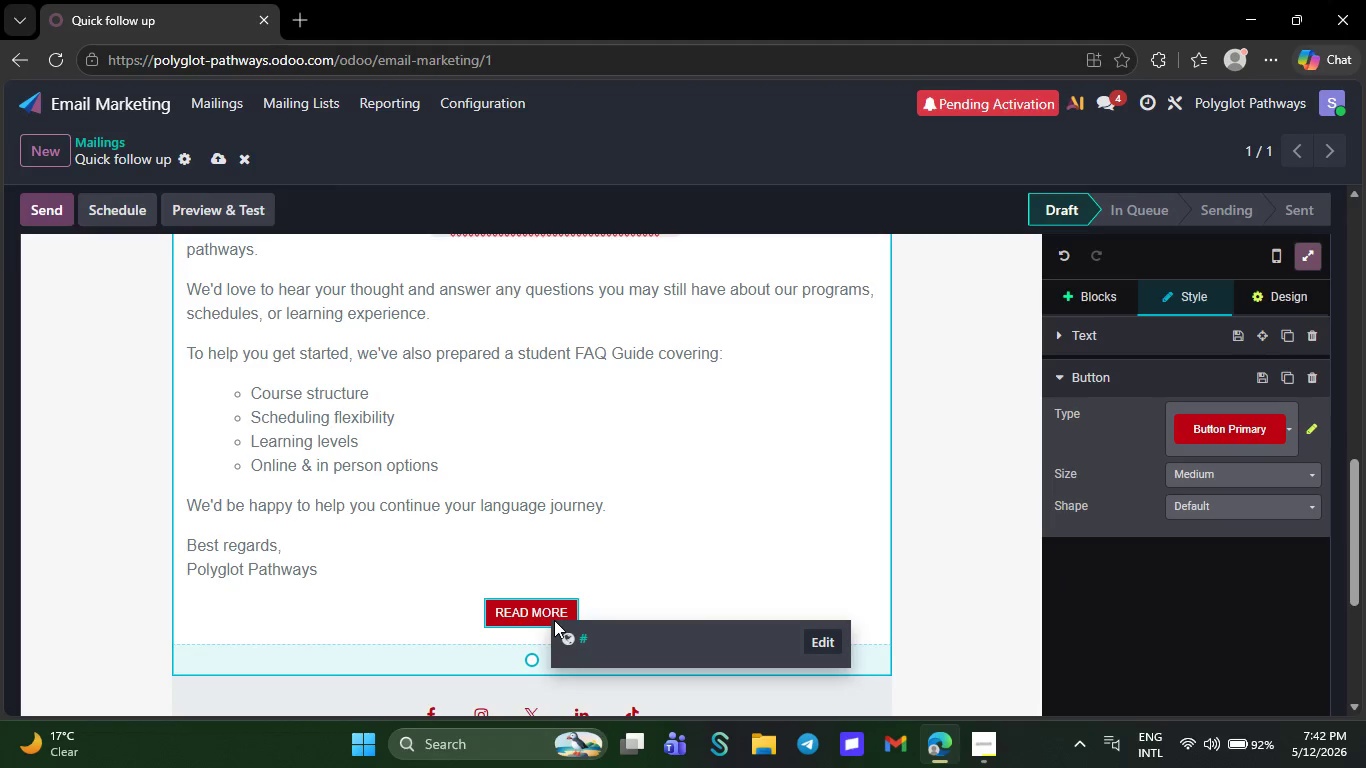 
left_click([830, 646])
 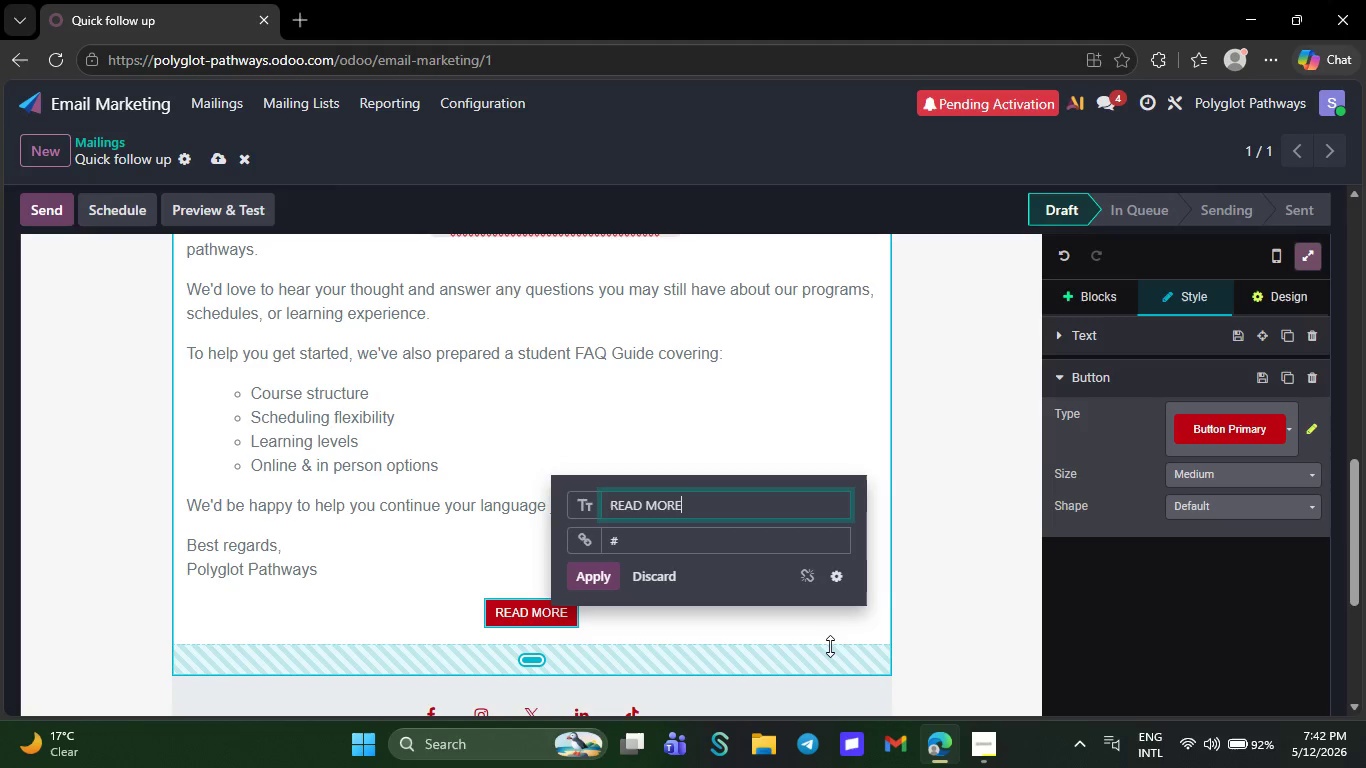 
key(Backspace)
key(Backspace)
key(Backspace)
key(Backspace)
key(Backspace)
key(Backspace)
key(Backspace)
key(Backspace)
key(Backspace)
type(Download )
 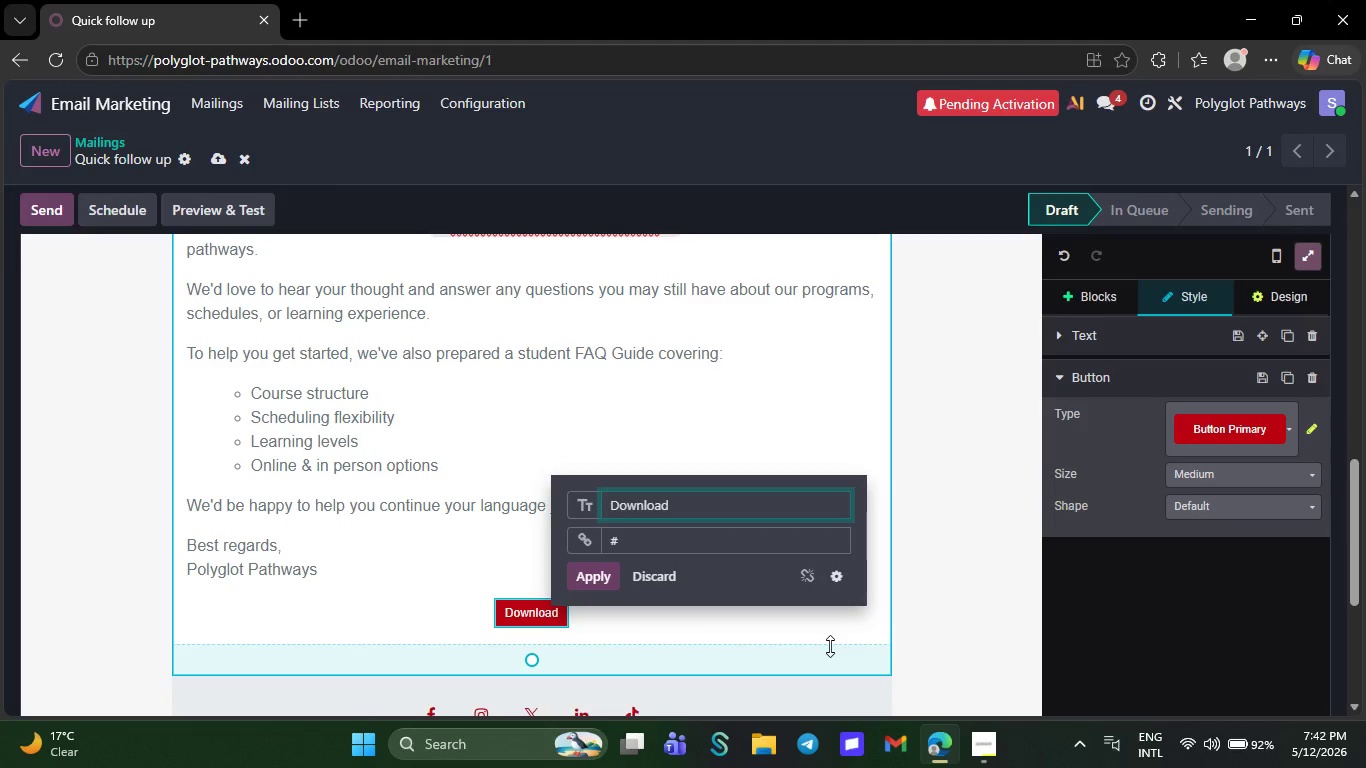 
wait(8.0)
 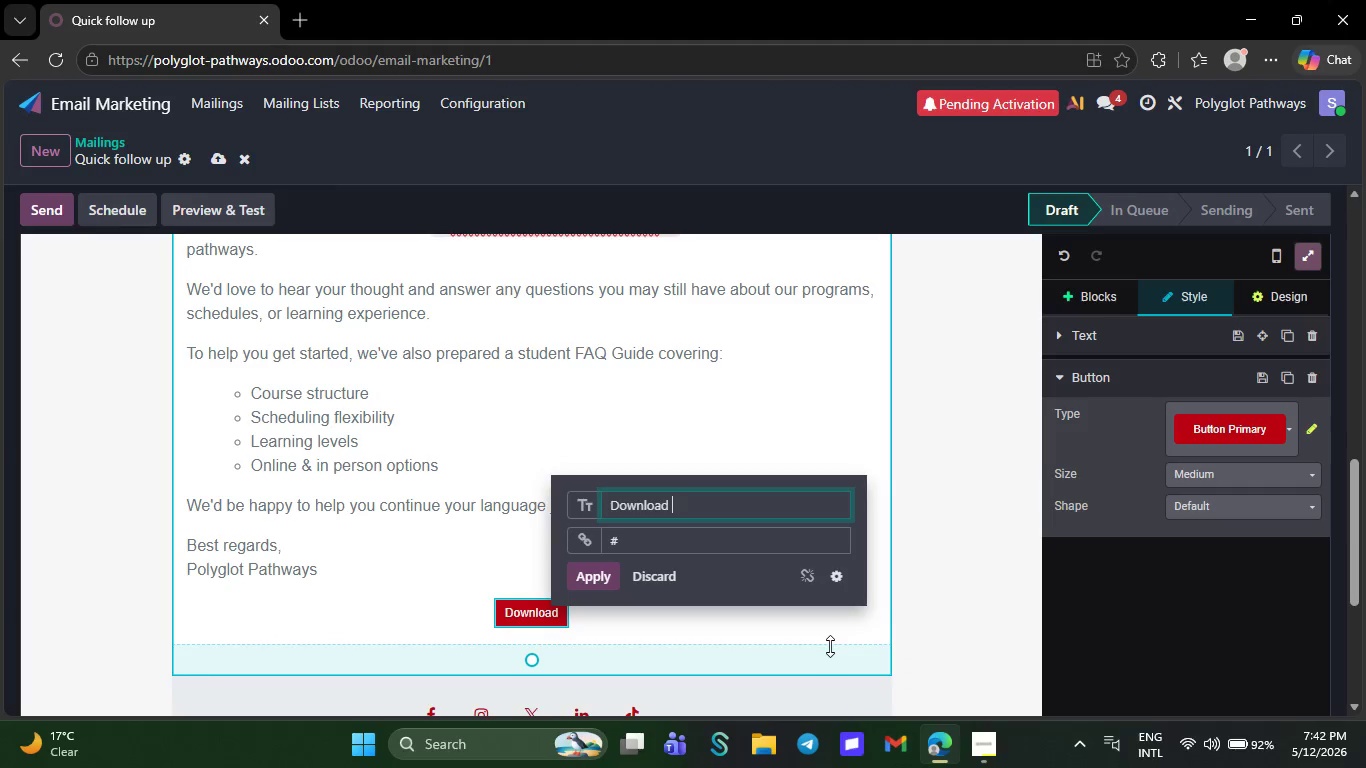 
type(Student FAQ)
 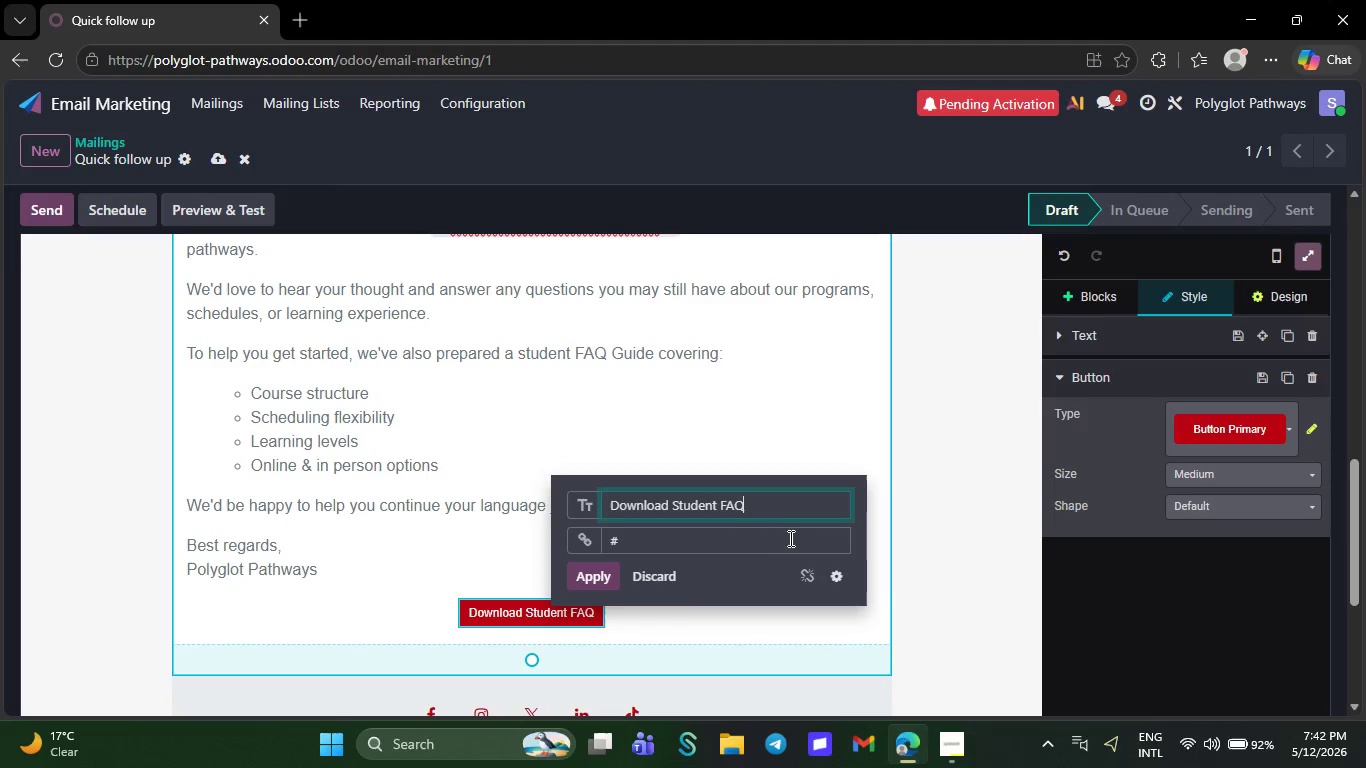 
left_click([781, 534])
 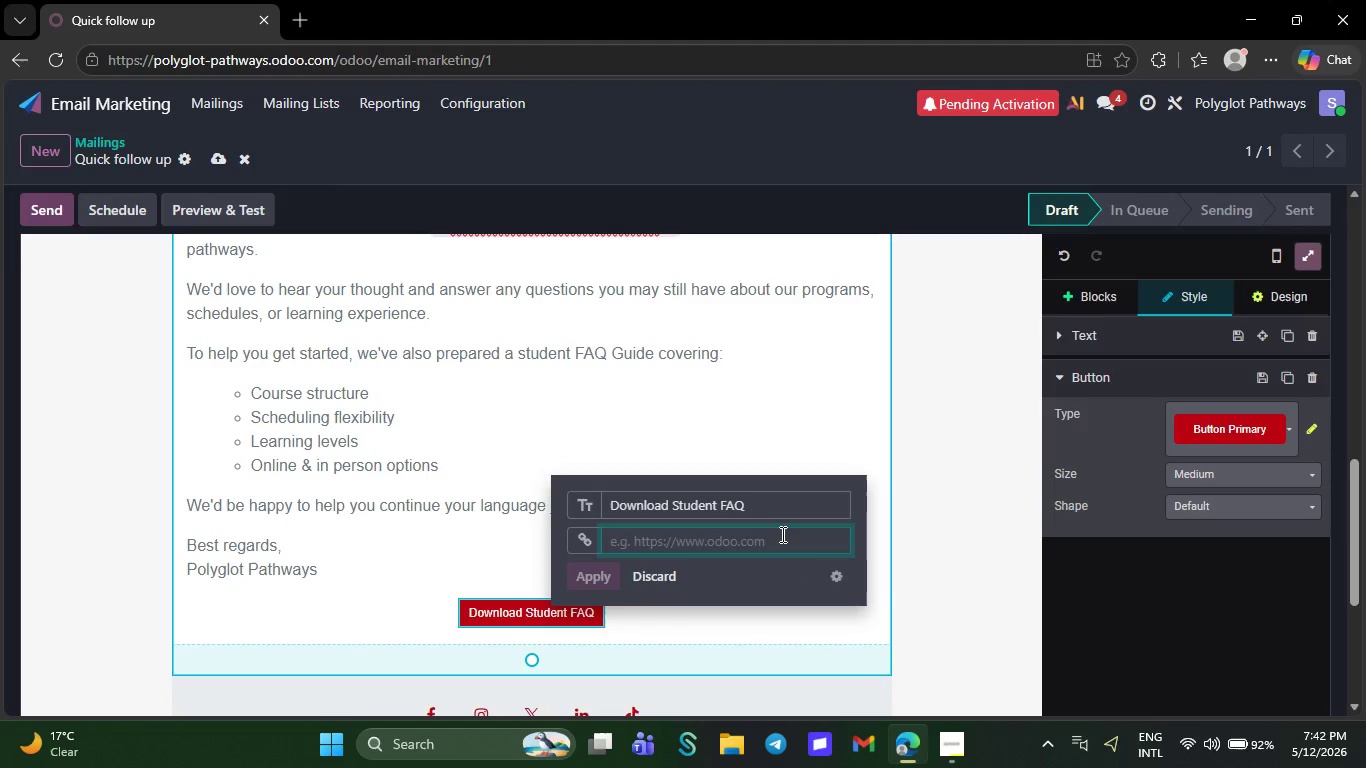 
key(Backspace)
type(https://pol)
 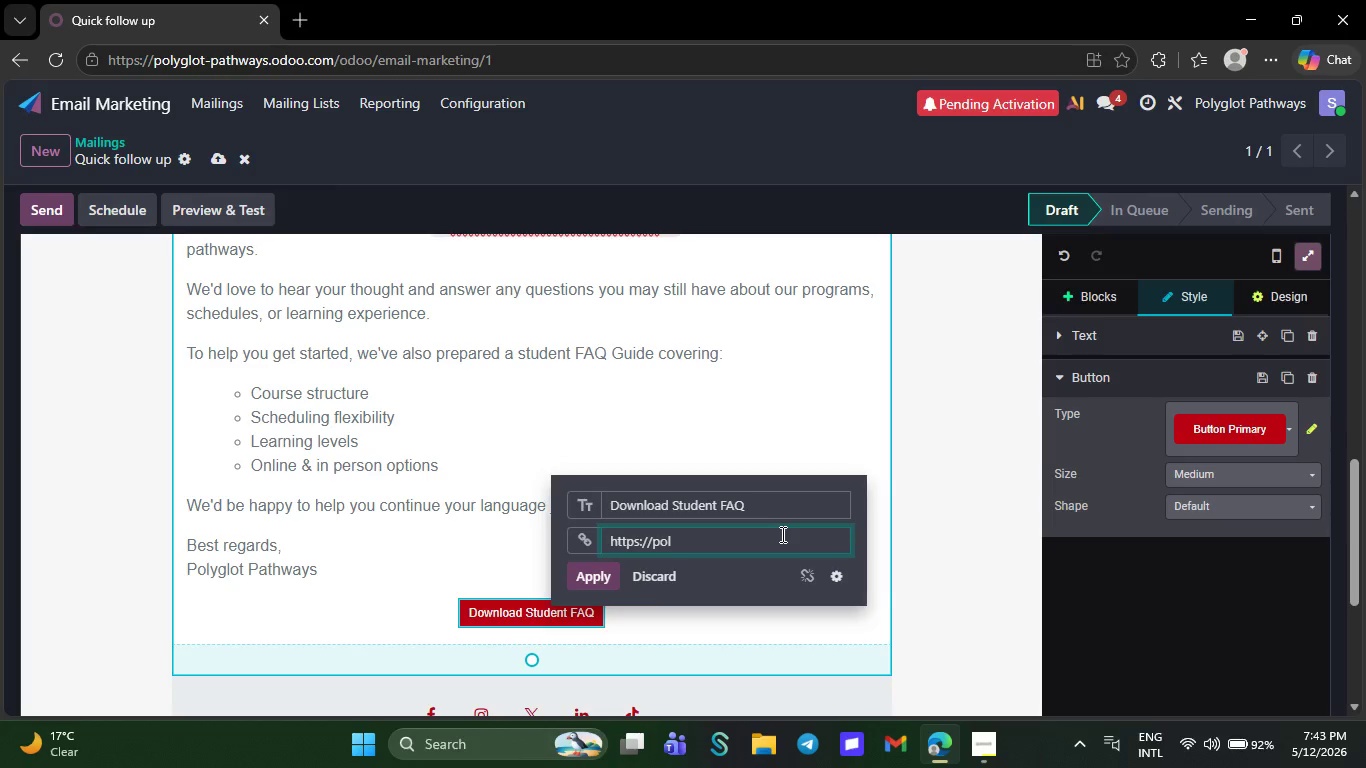 
key(Y)
 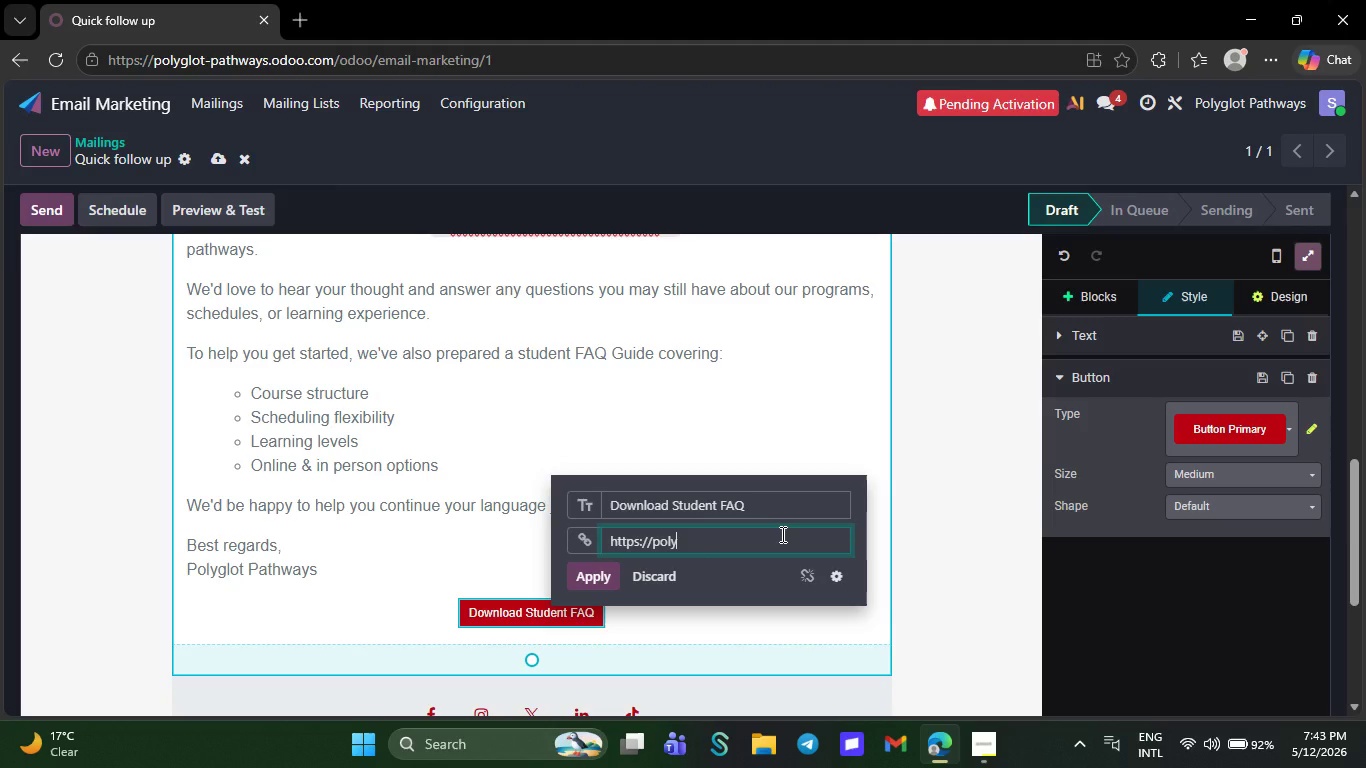 
wait(6.94)
 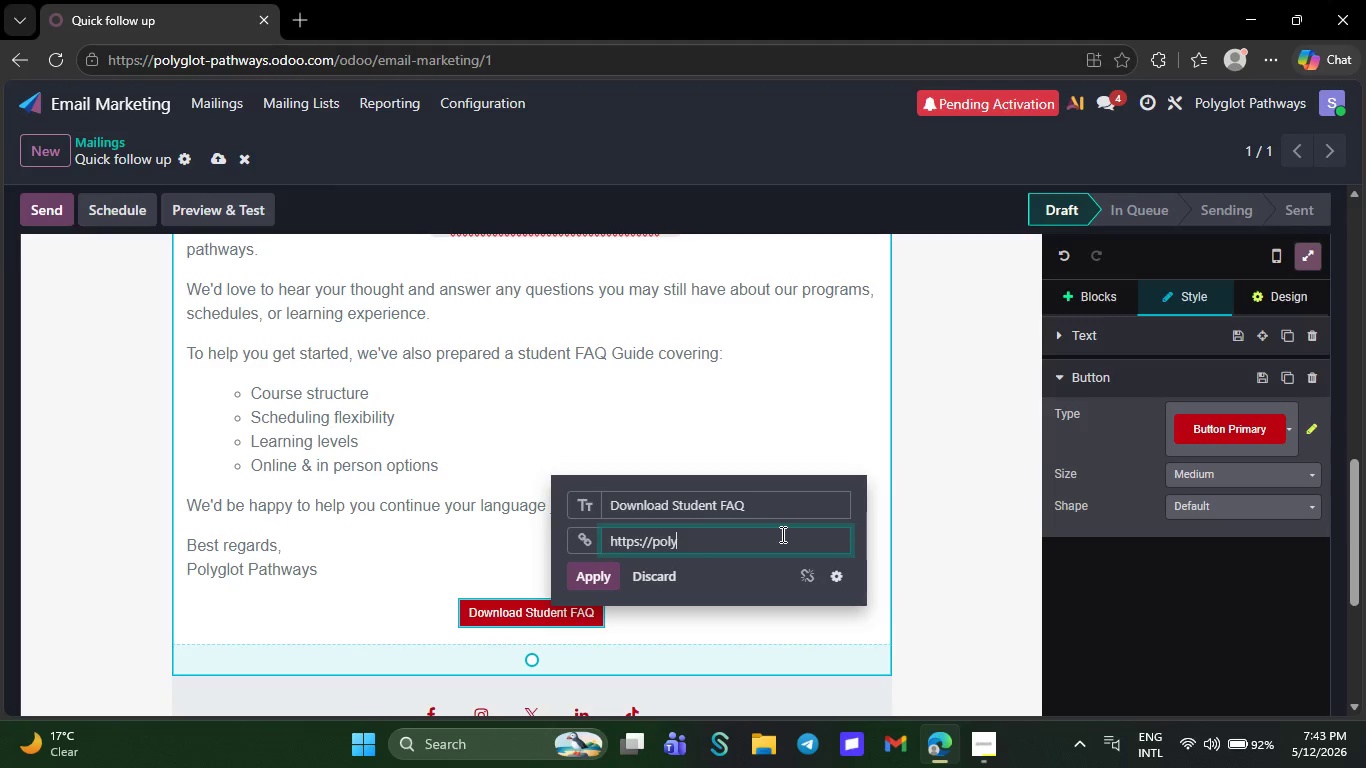 
type(glotpathways.com)
 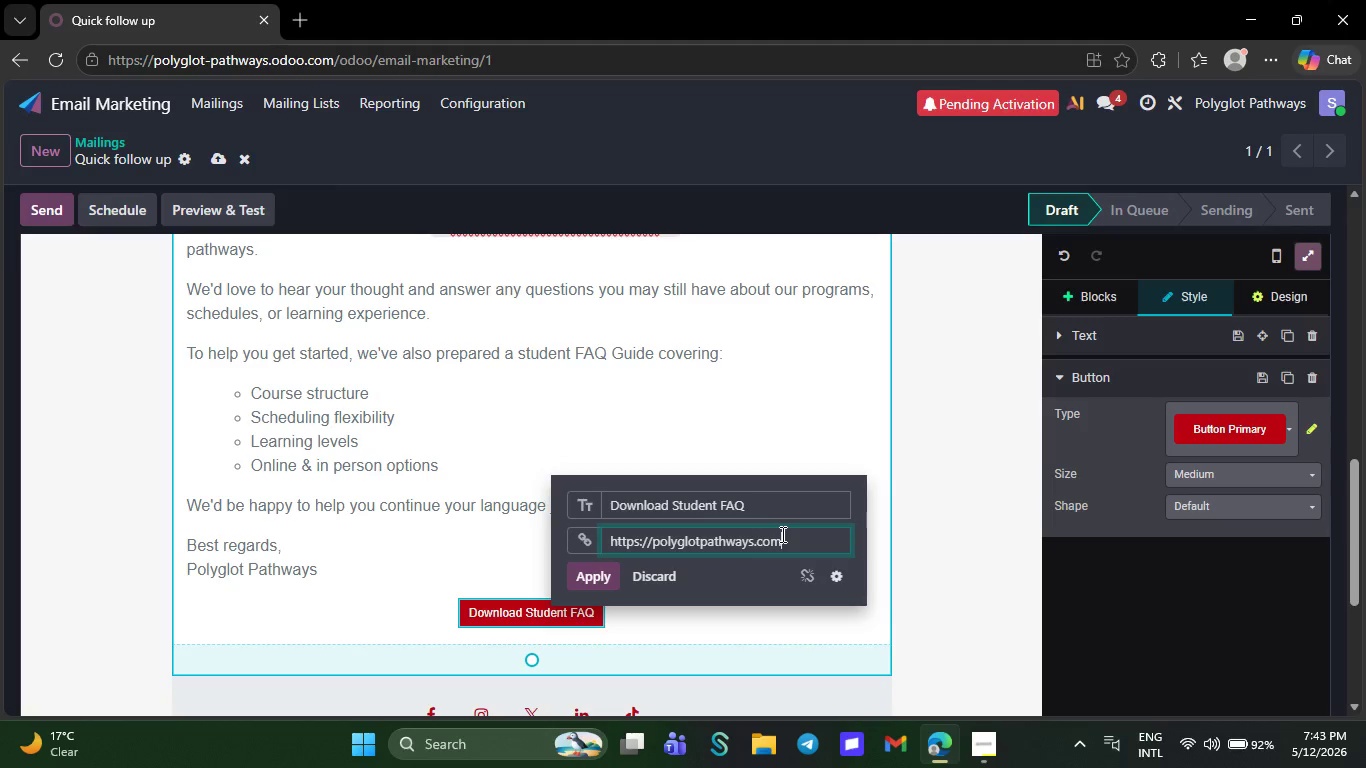 
wait(18.53)
 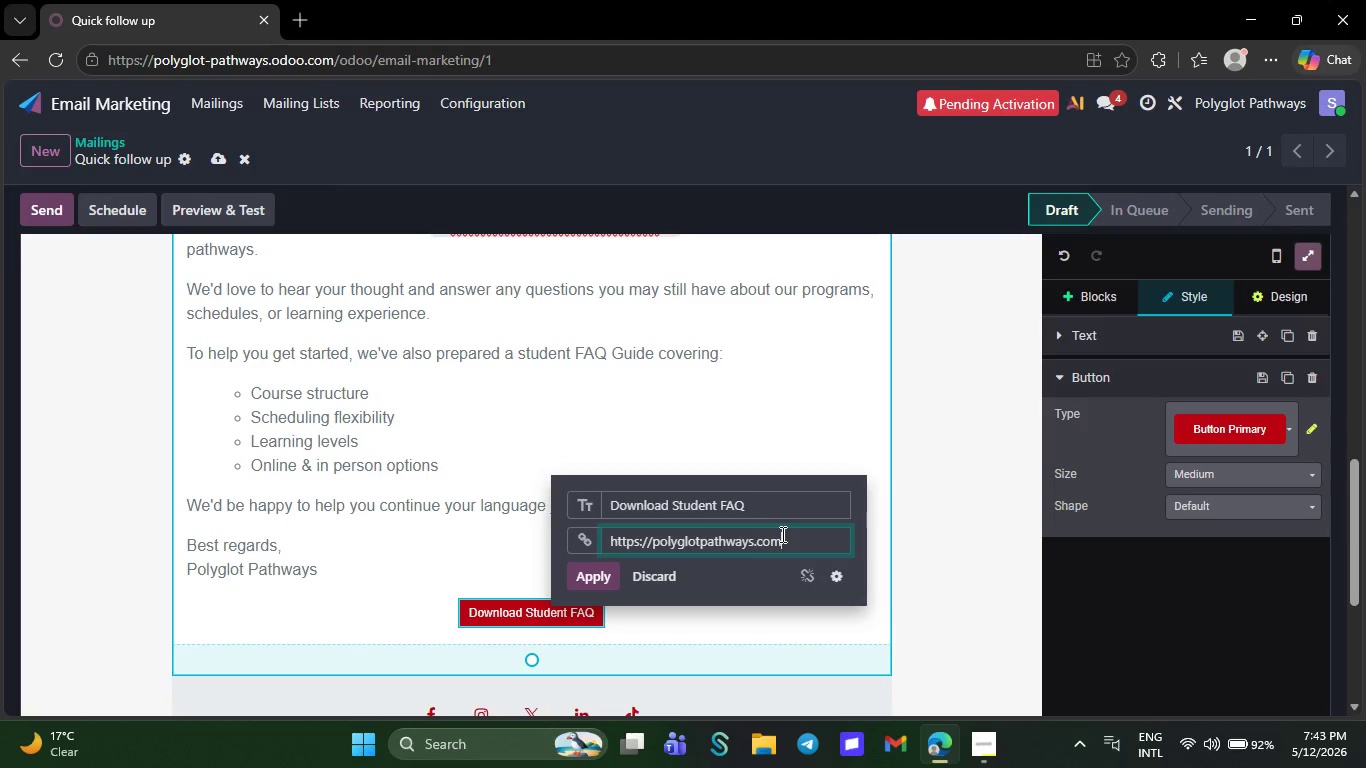 
type(/student )
key(Backspace)
type(-faq)
 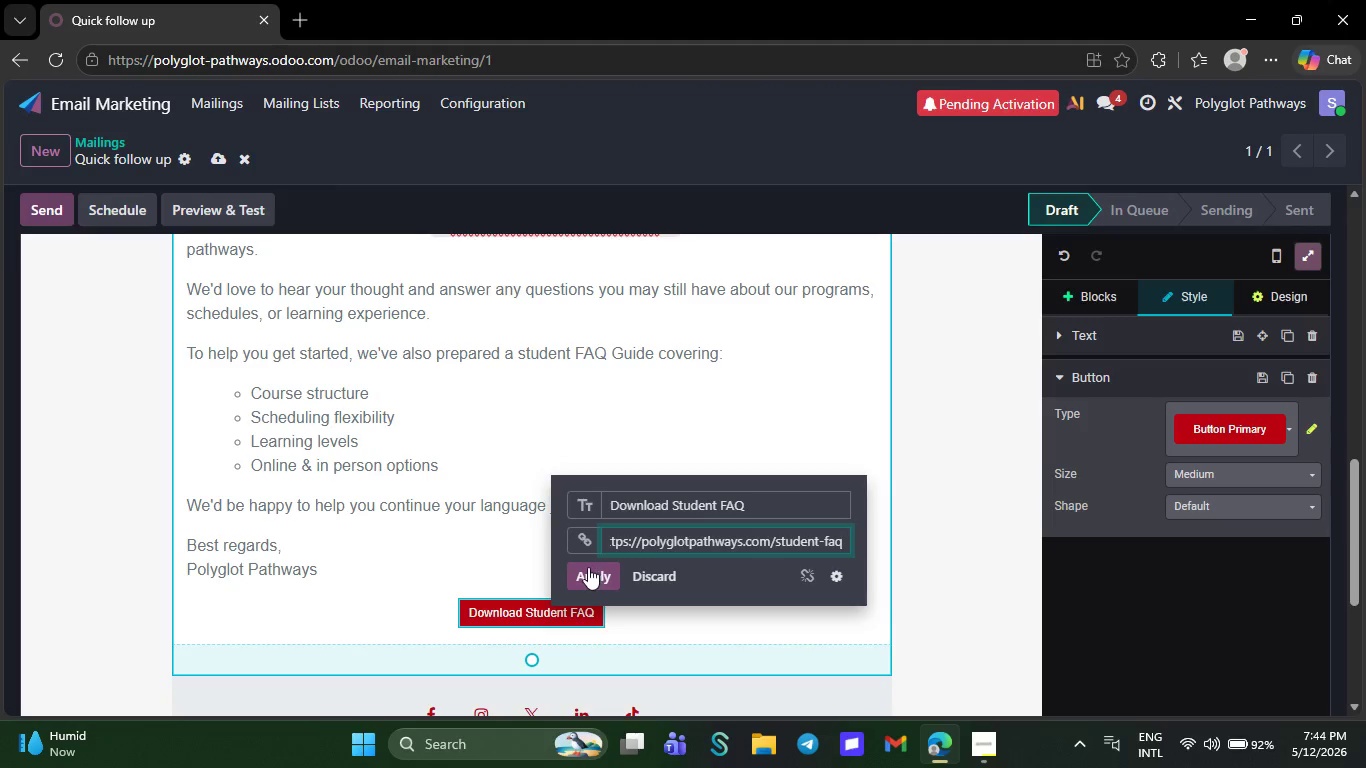 
left_click([588, 567])
 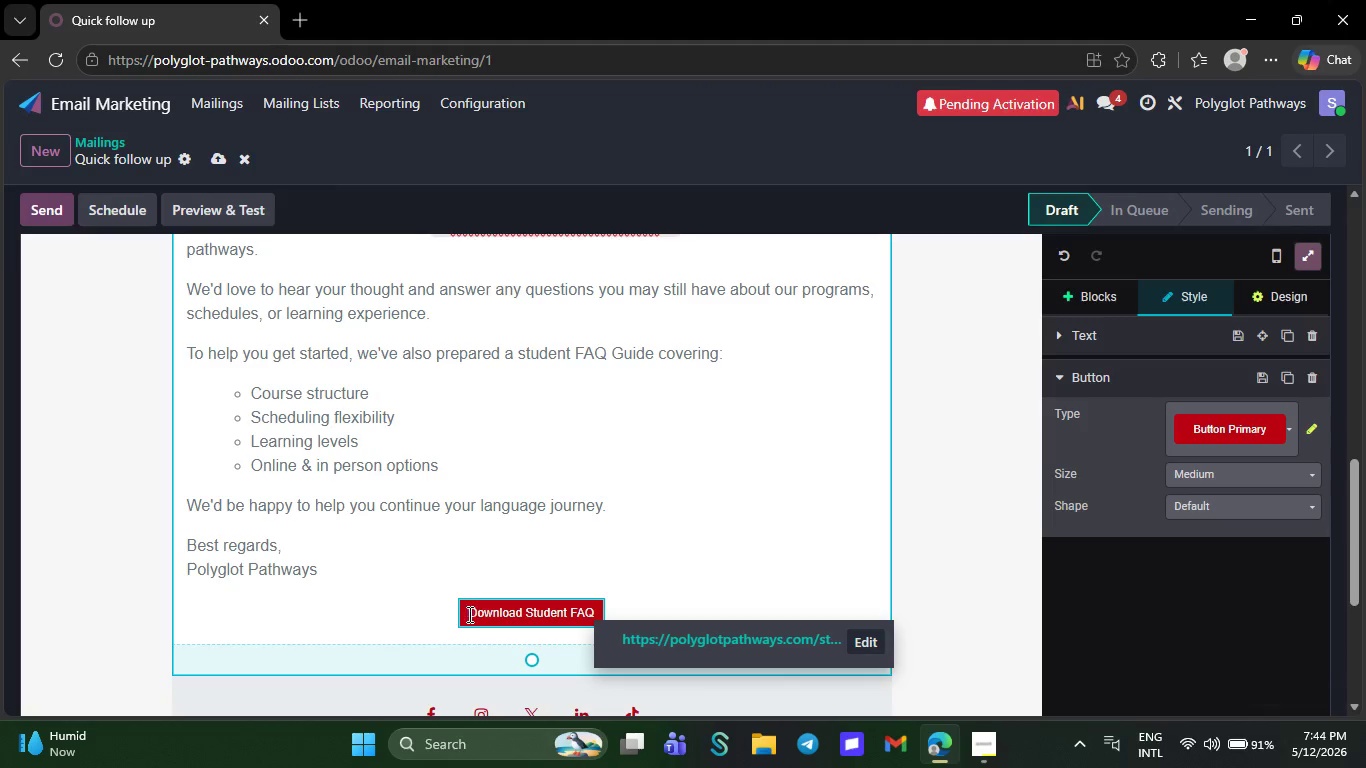 
left_click_drag(start_coordinate=[464, 614], to_coordinate=[596, 602])
 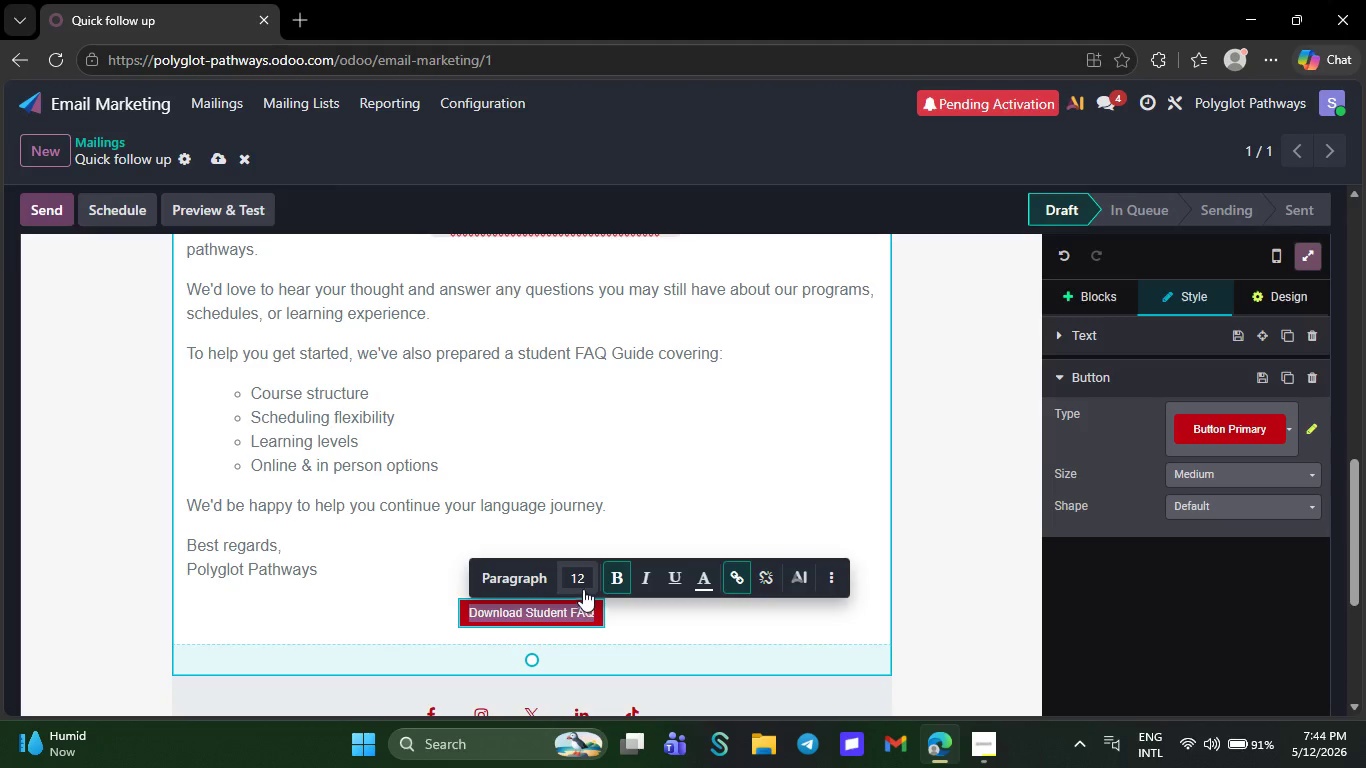 
left_click([579, 586])
 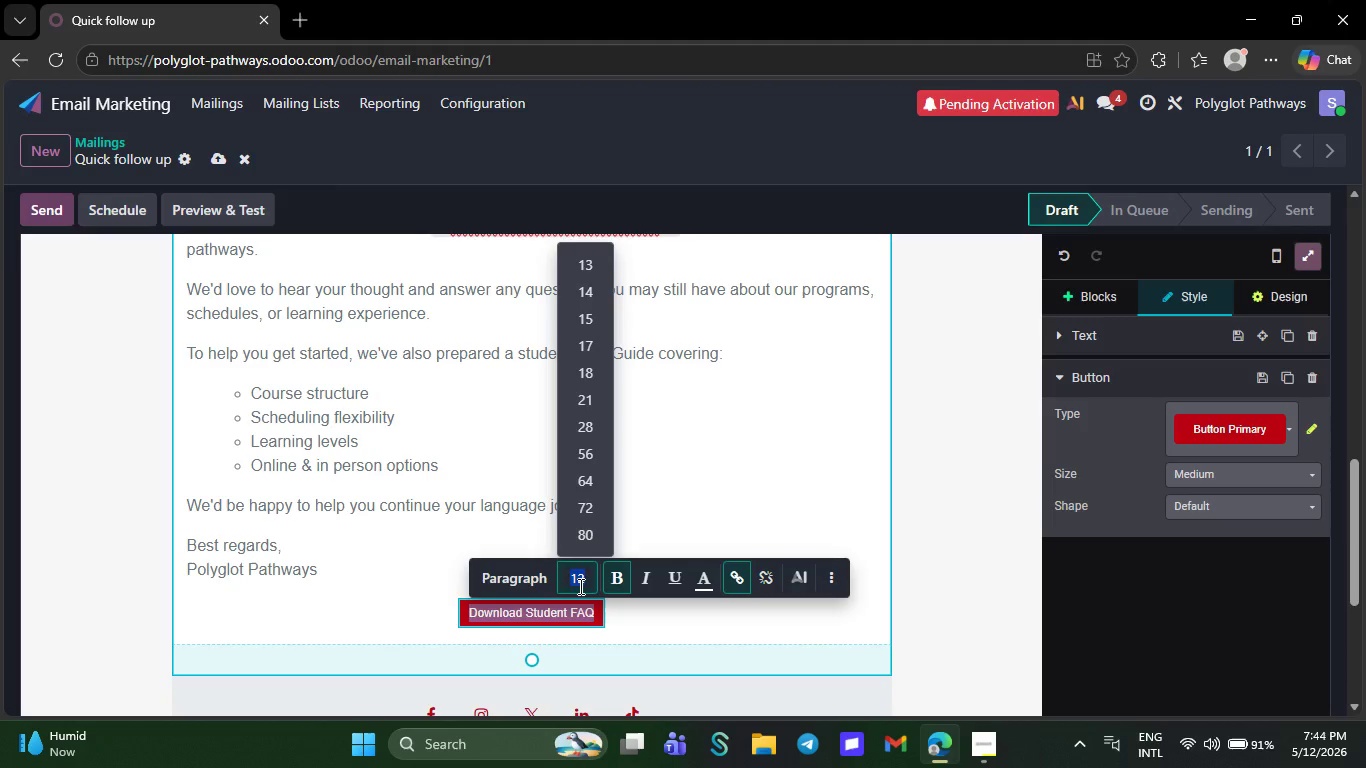 
type(16)
 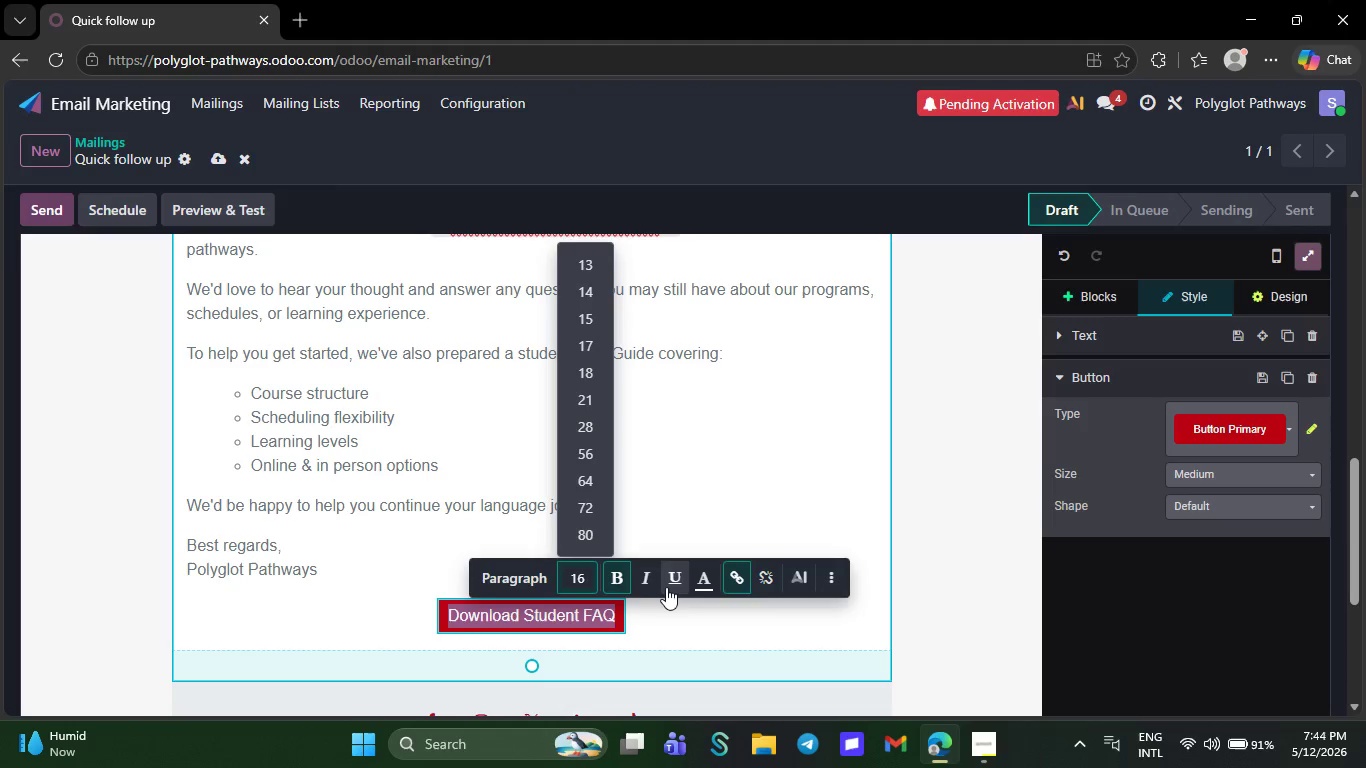 
mouse_move([677, 580])
 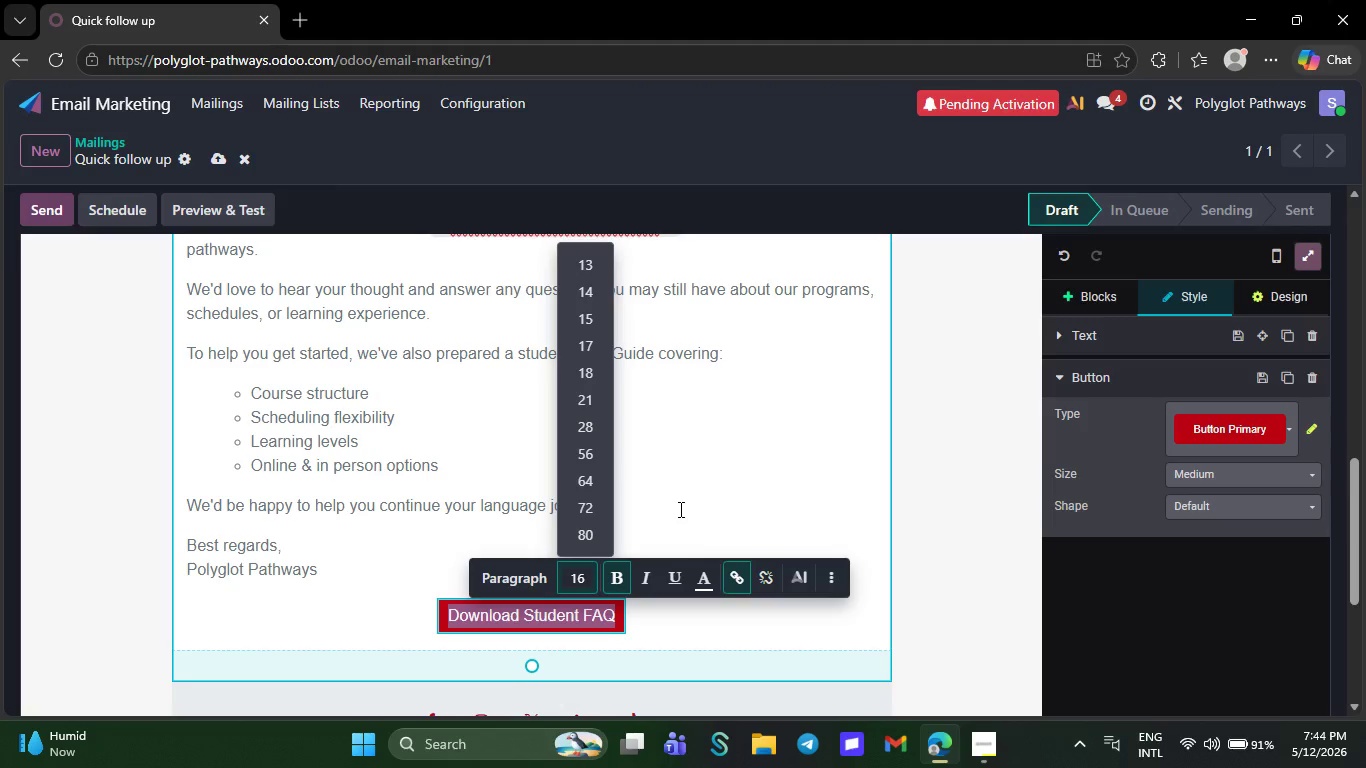 
left_click([679, 509])
 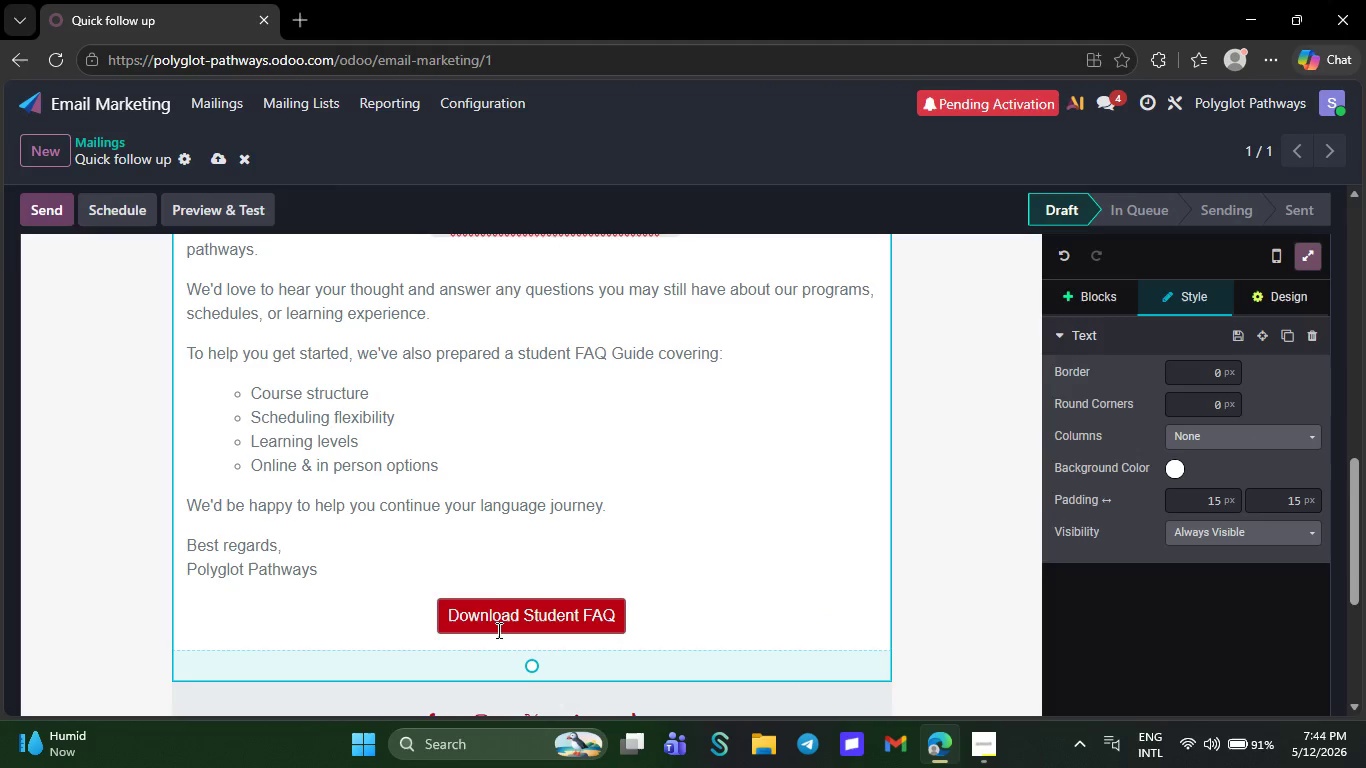 
left_click([497, 630])
 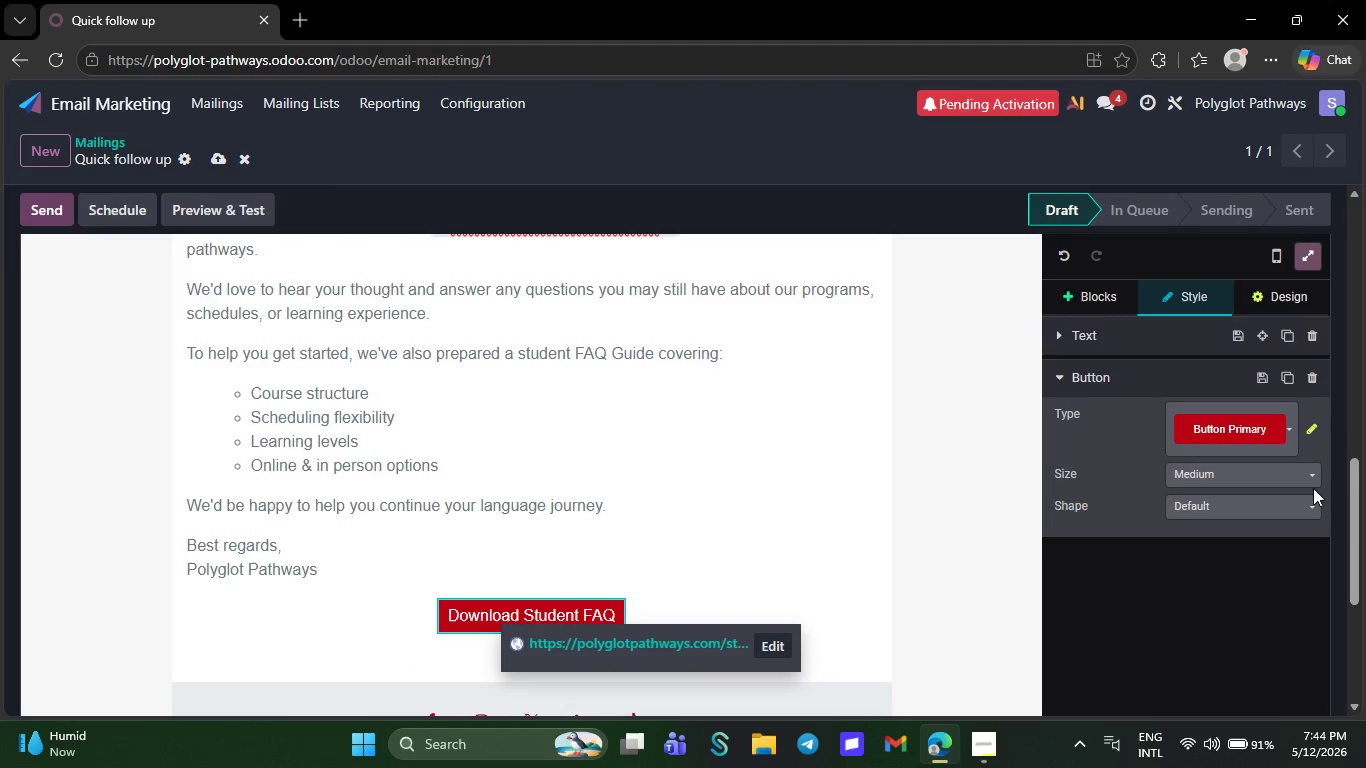 
wait(5.05)
 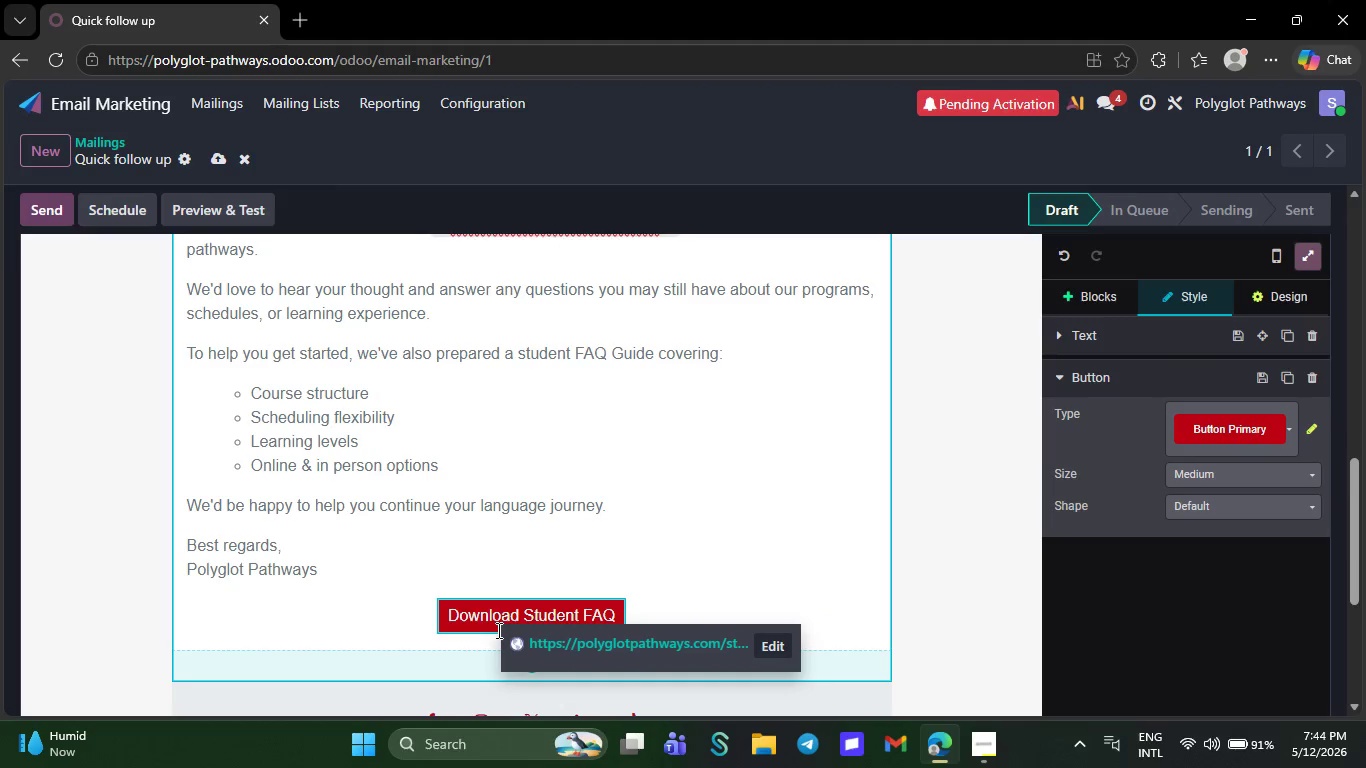 
left_click([1315, 511])
 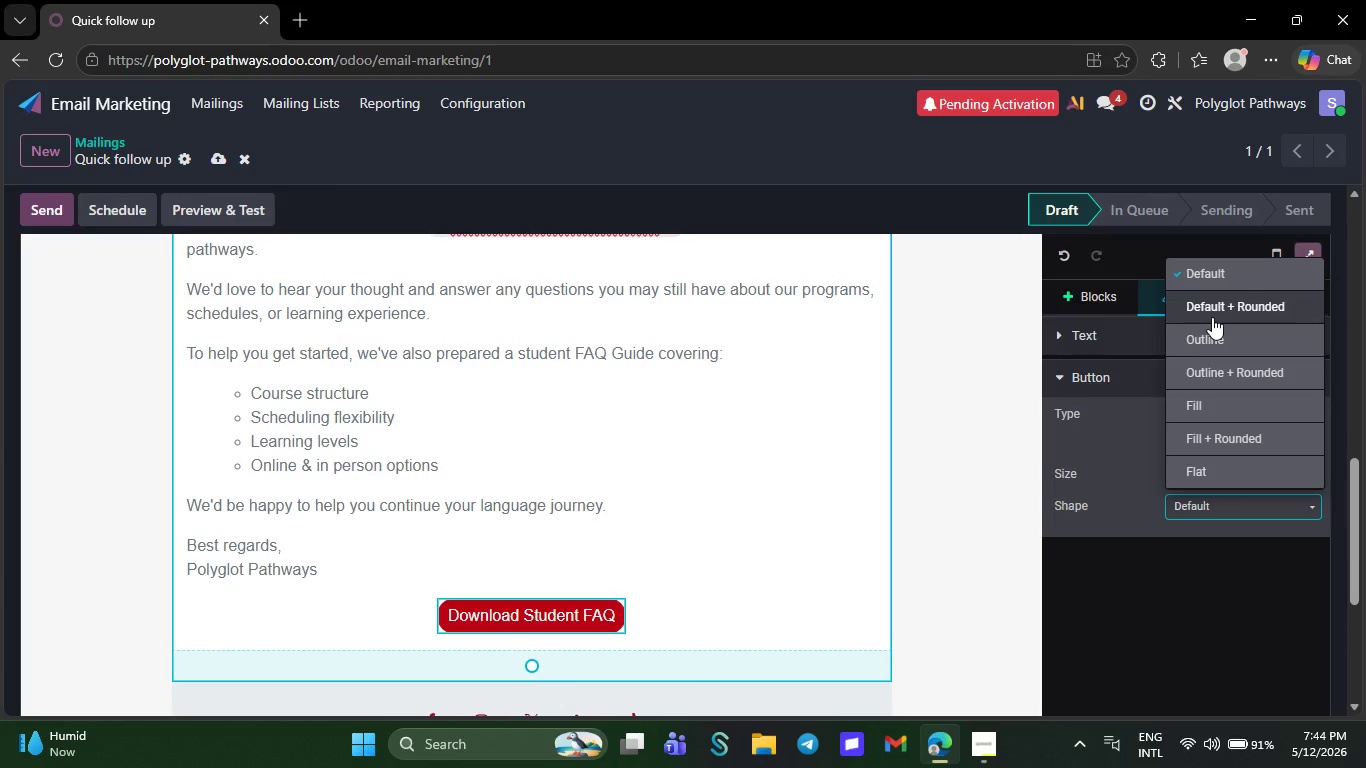 
left_click([1213, 317])
 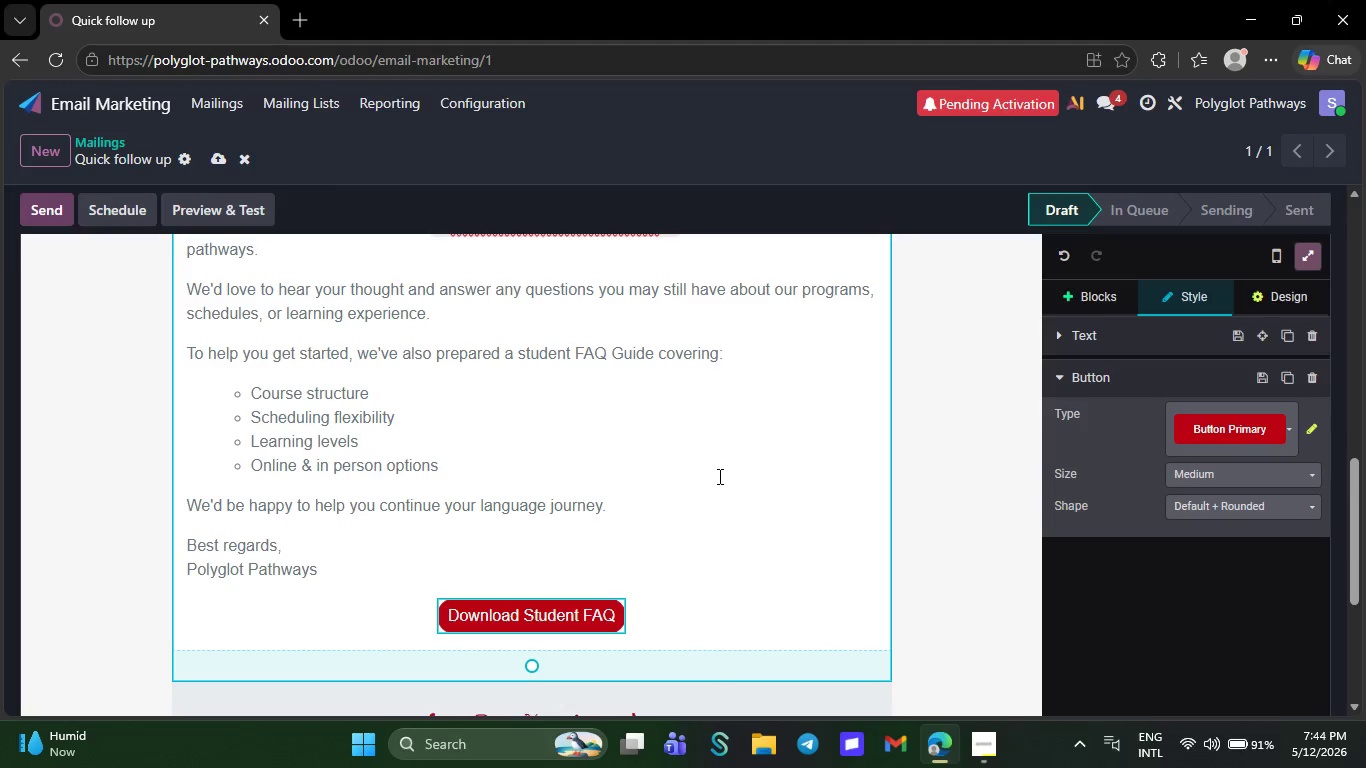 
left_click([718, 476])
 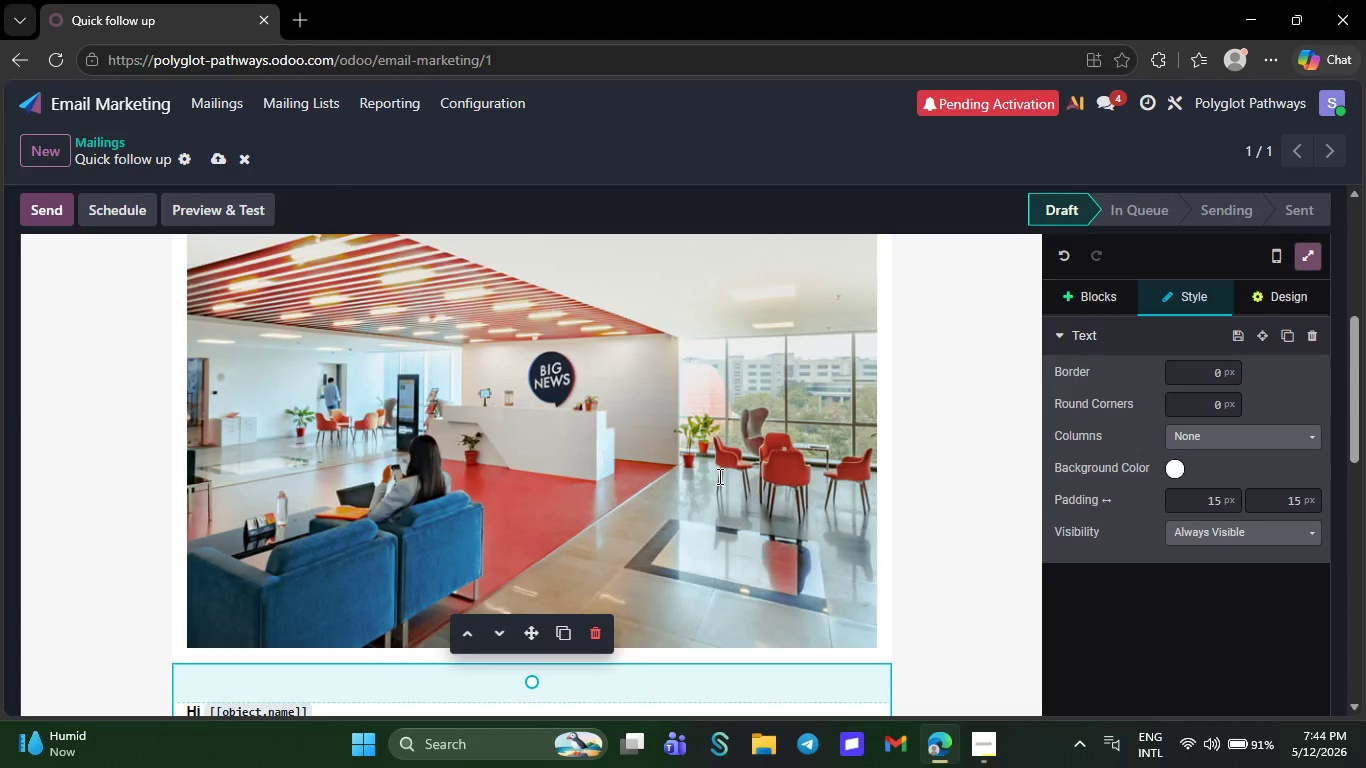 
wait(9.14)
 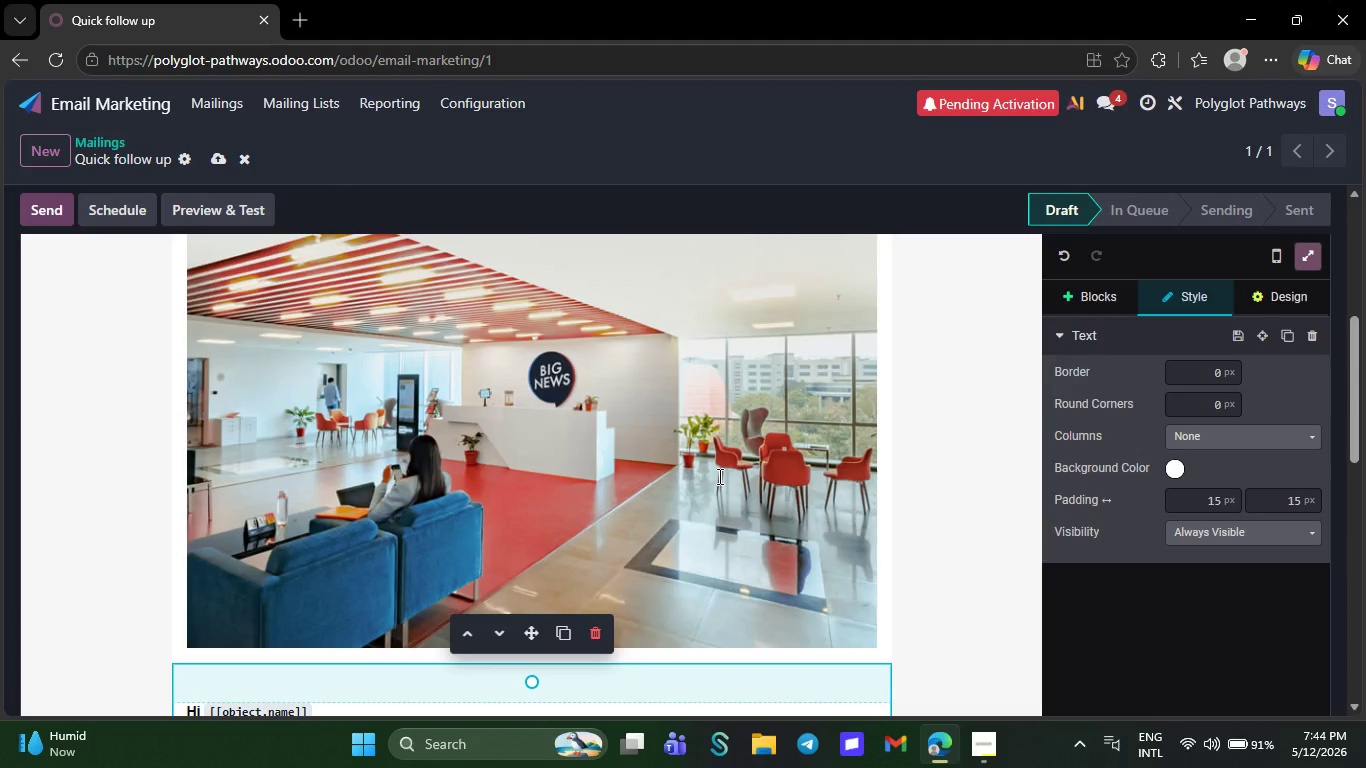 
left_click([296, 18])
 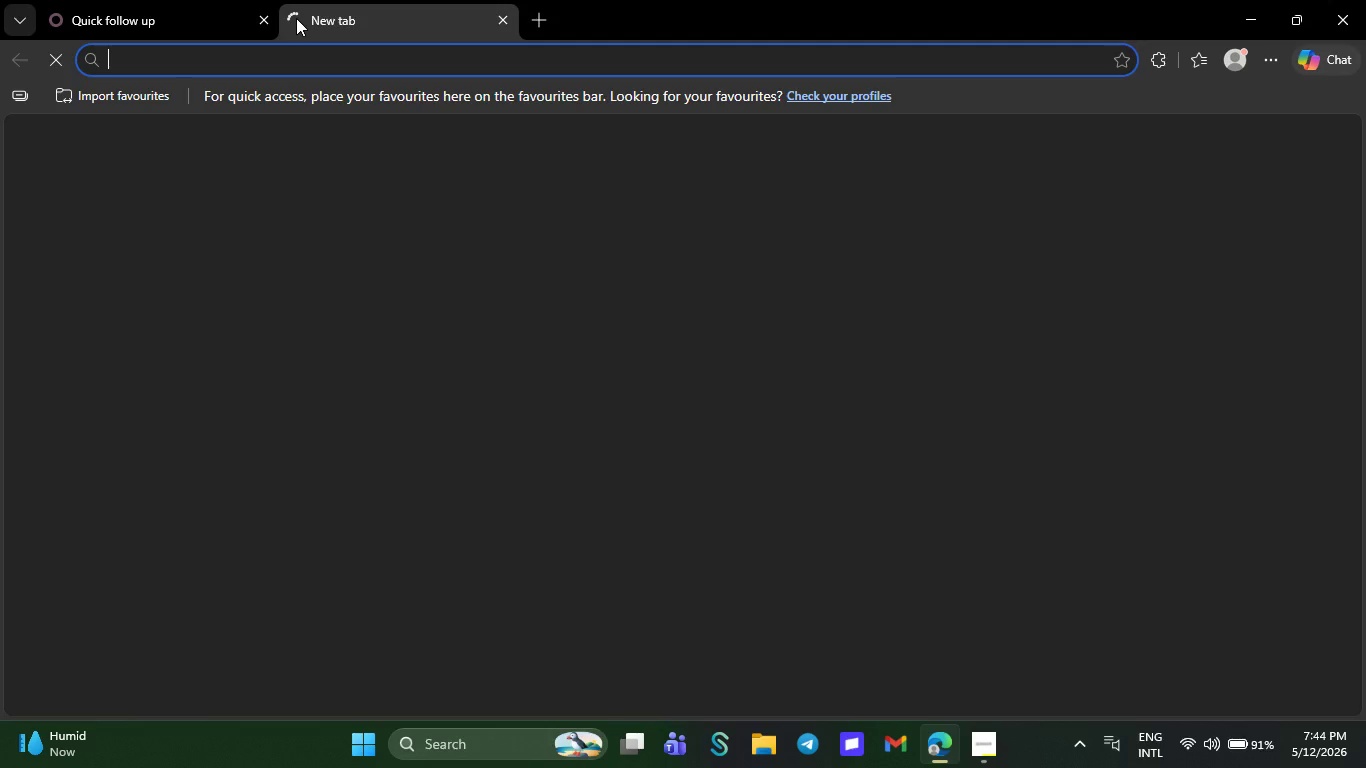 
type(language )
 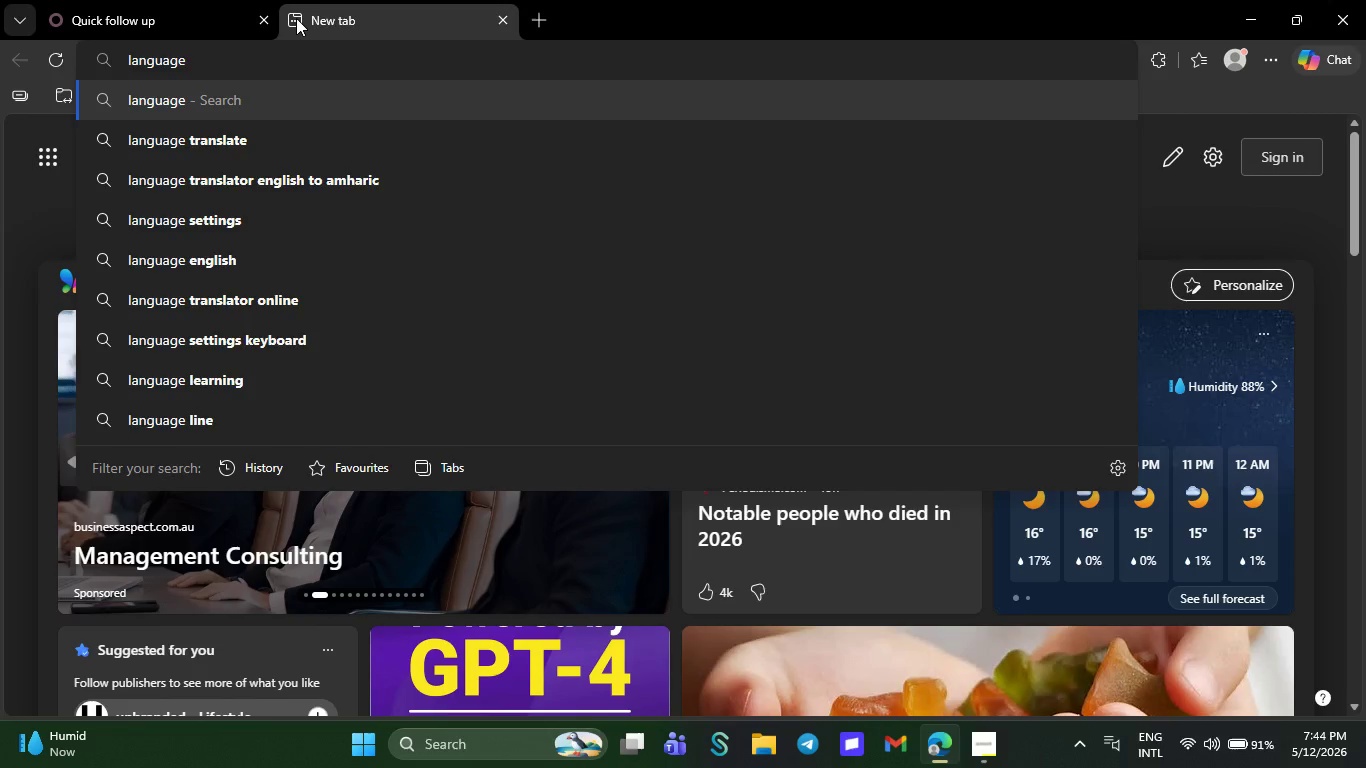 
wait(6.59)
 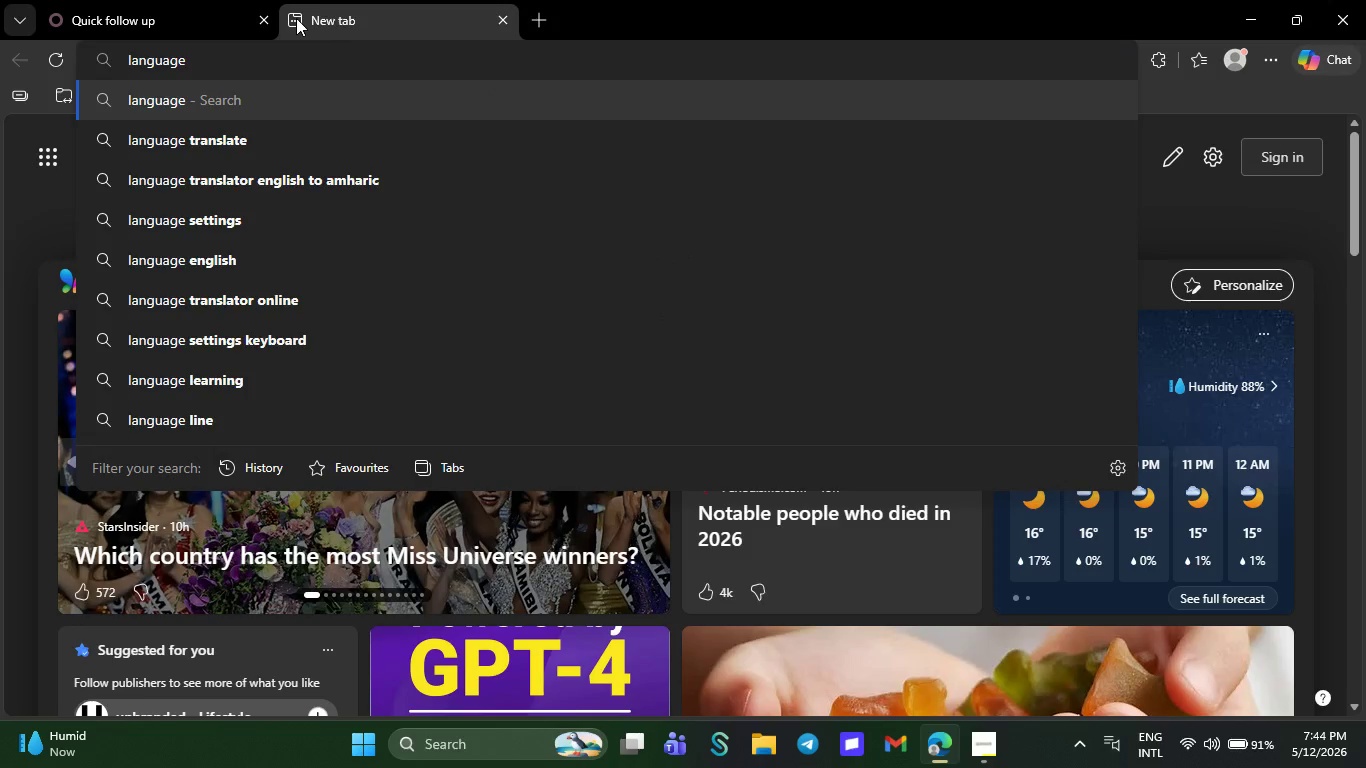 
type(learning class room)
key(NumpadEnter)
 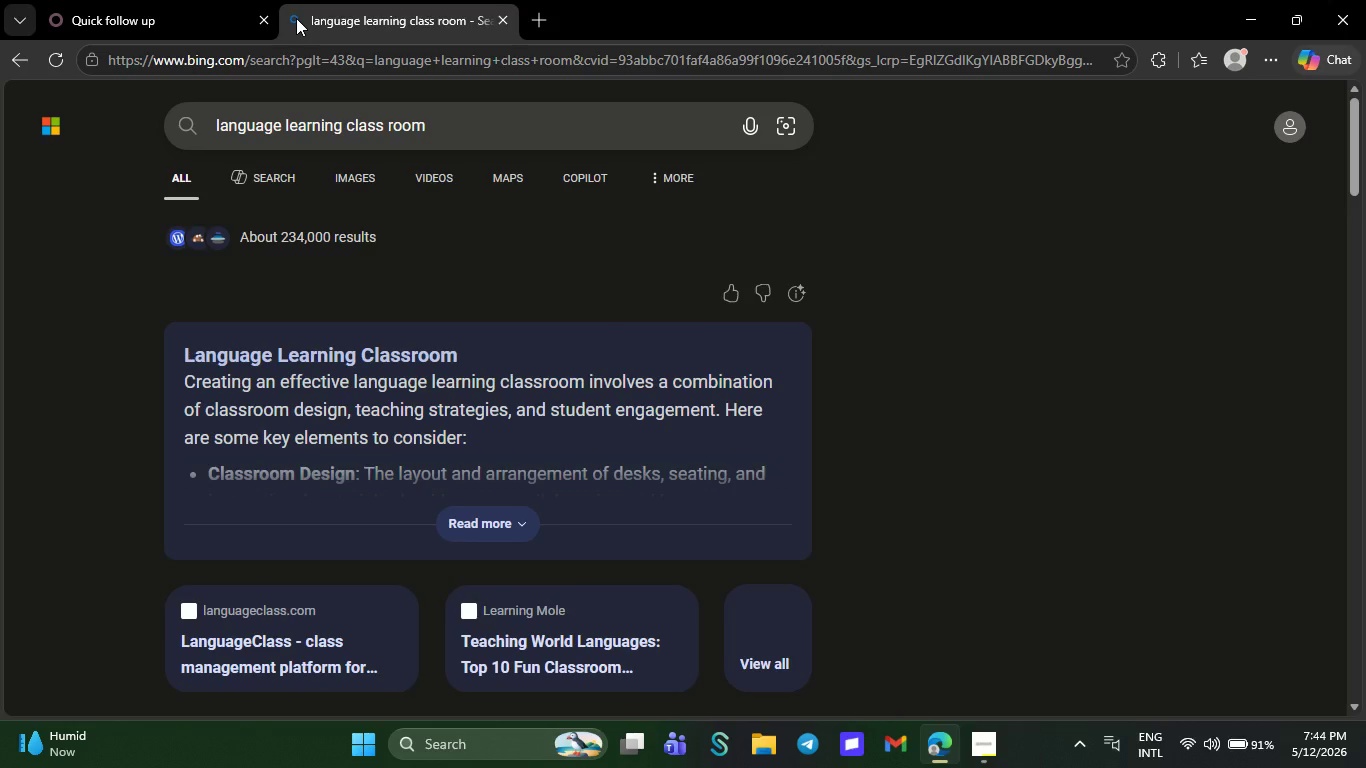 
wait(6.14)
 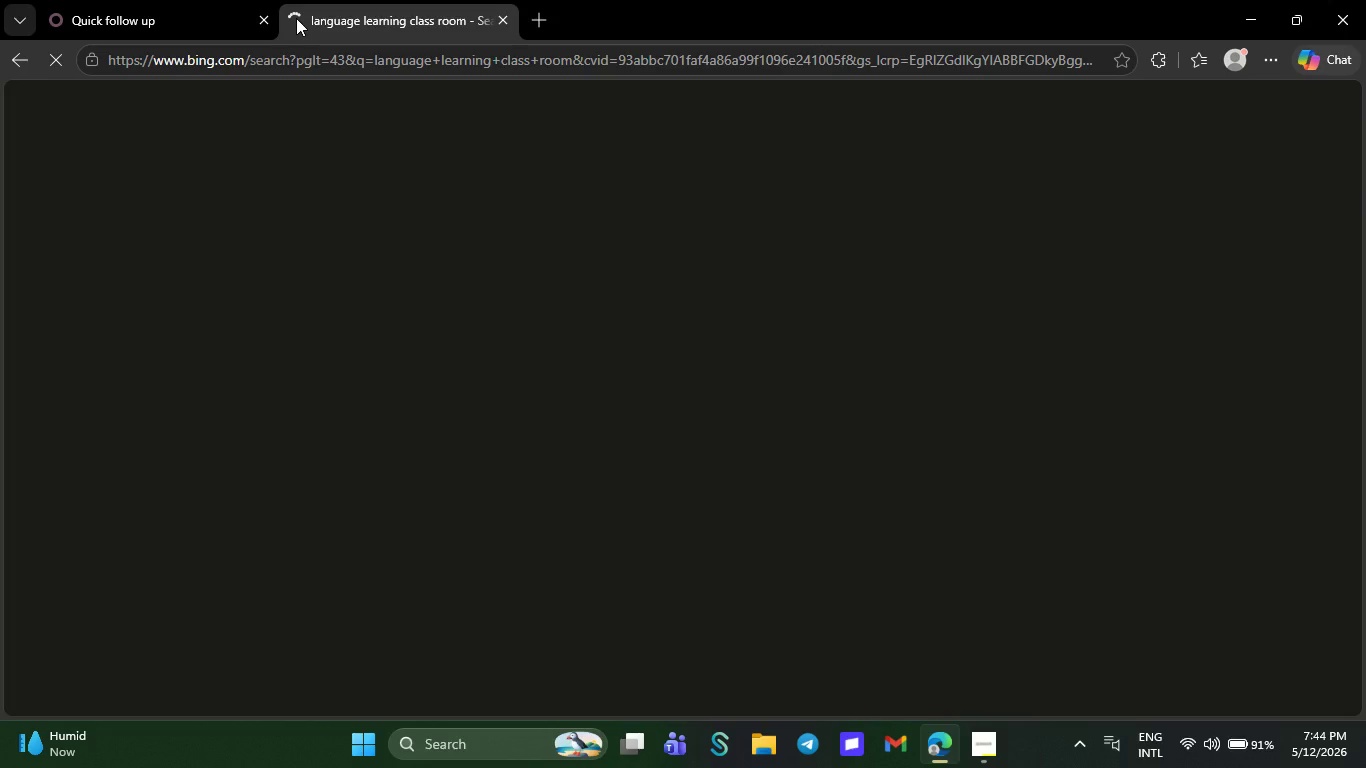 
left_click([357, 176])
 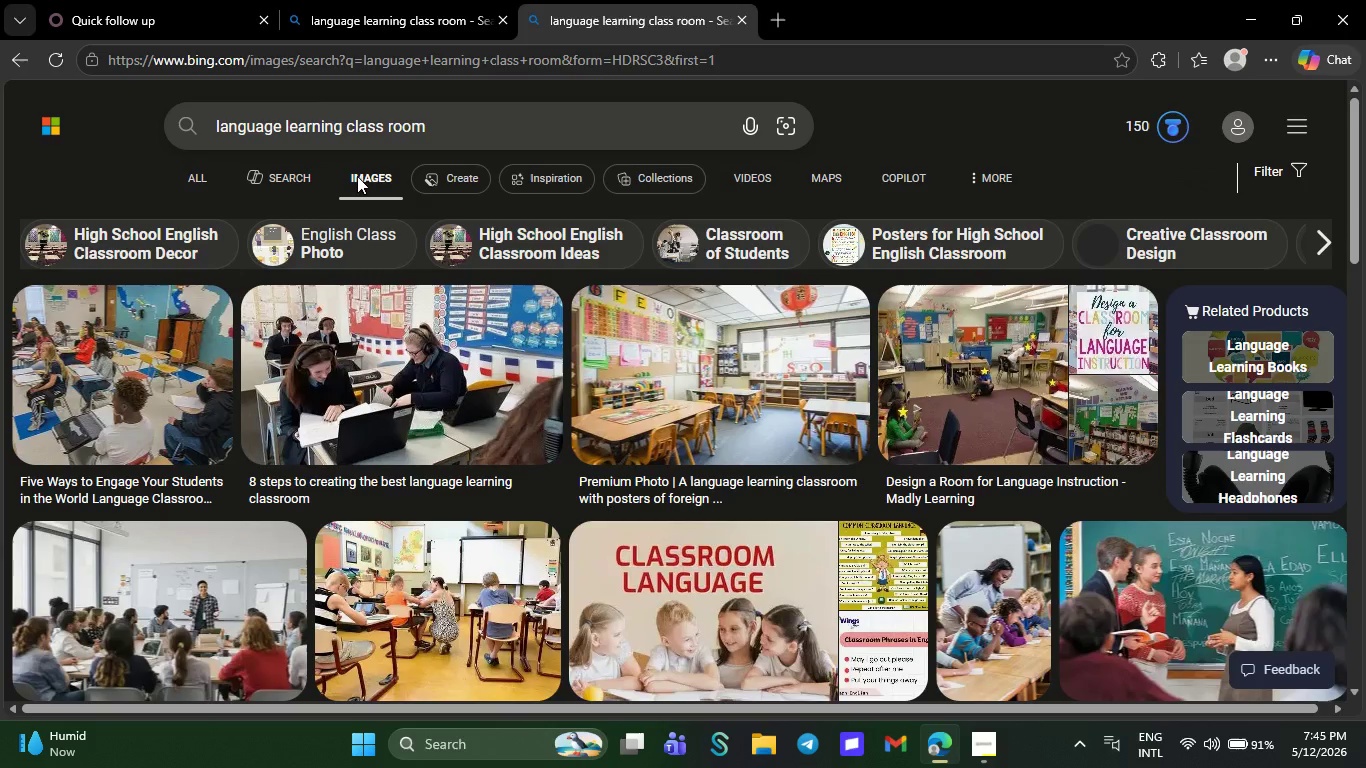 
wait(6.39)
 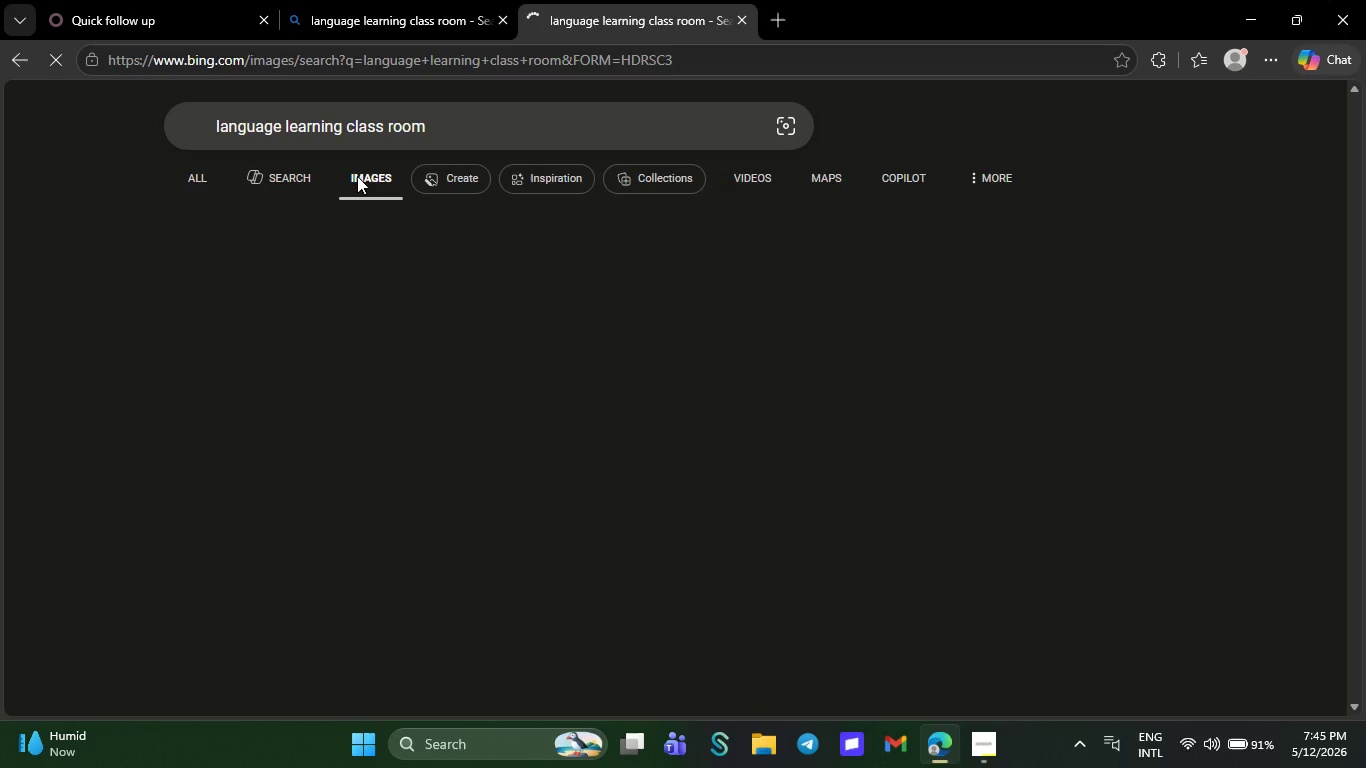 
left_click([429, 364])
 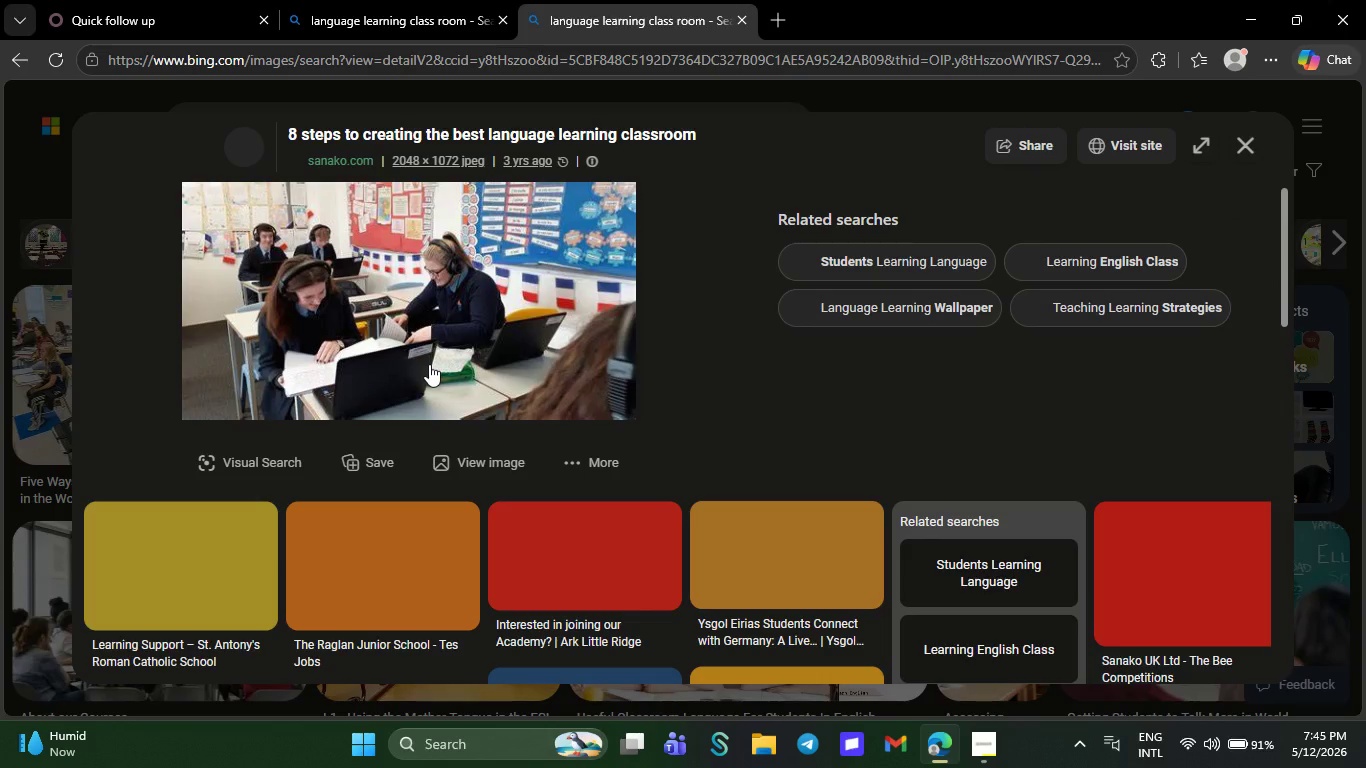 
left_click([429, 364])
 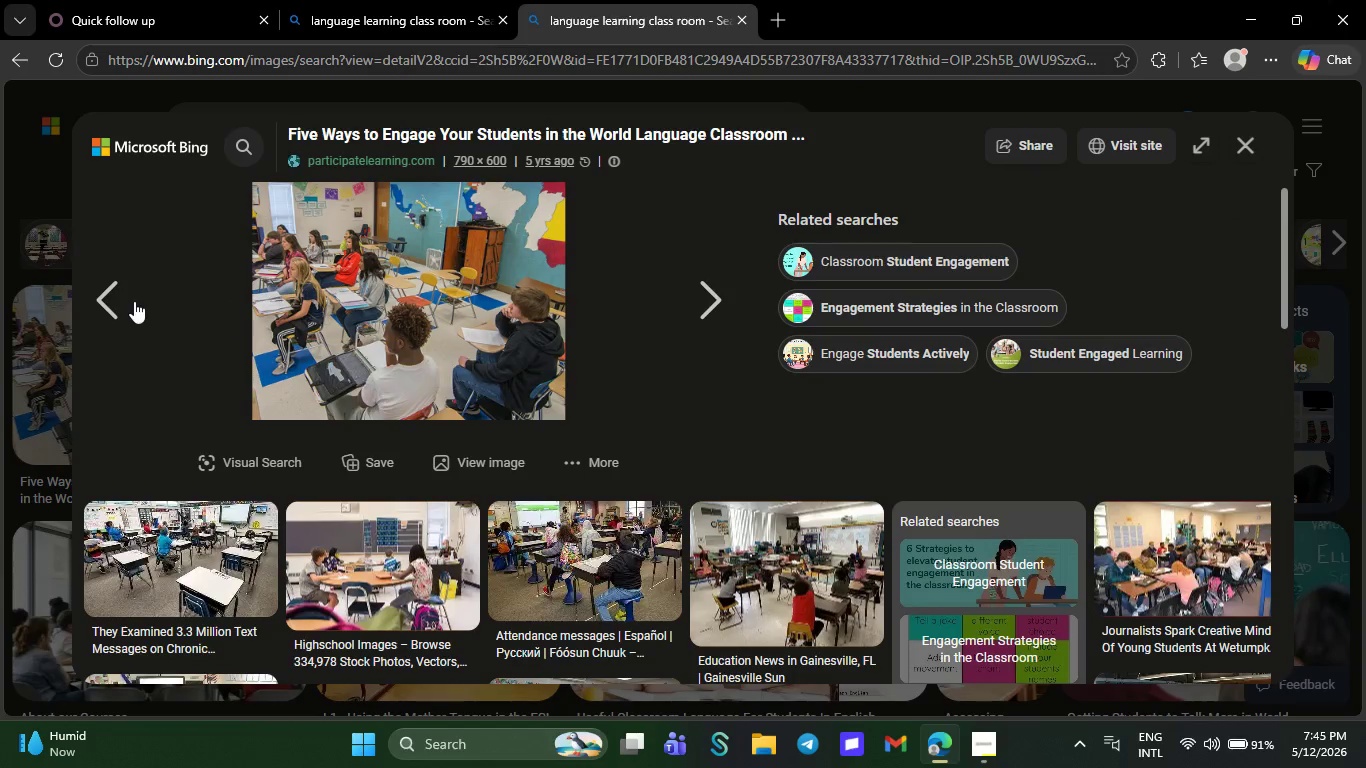 
left_click([128, 300])
 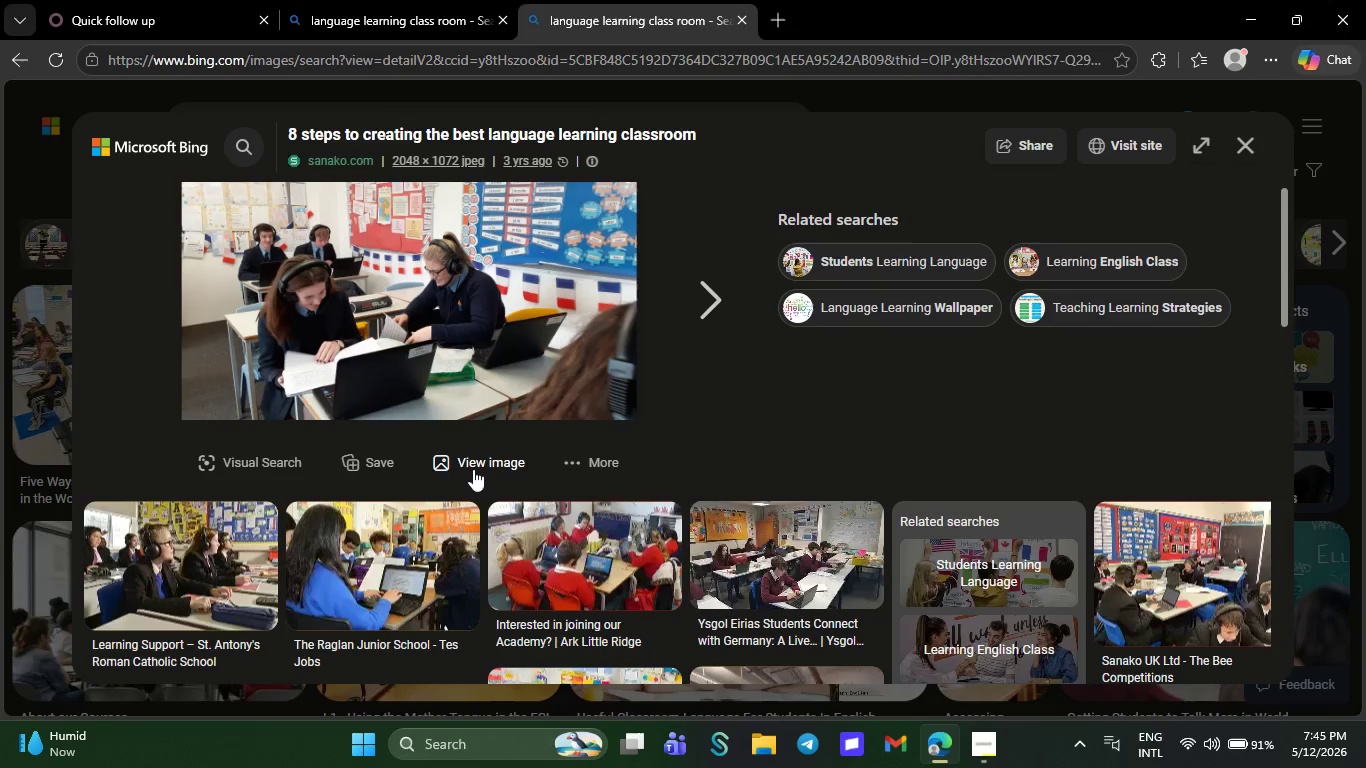 
left_click([474, 468])
 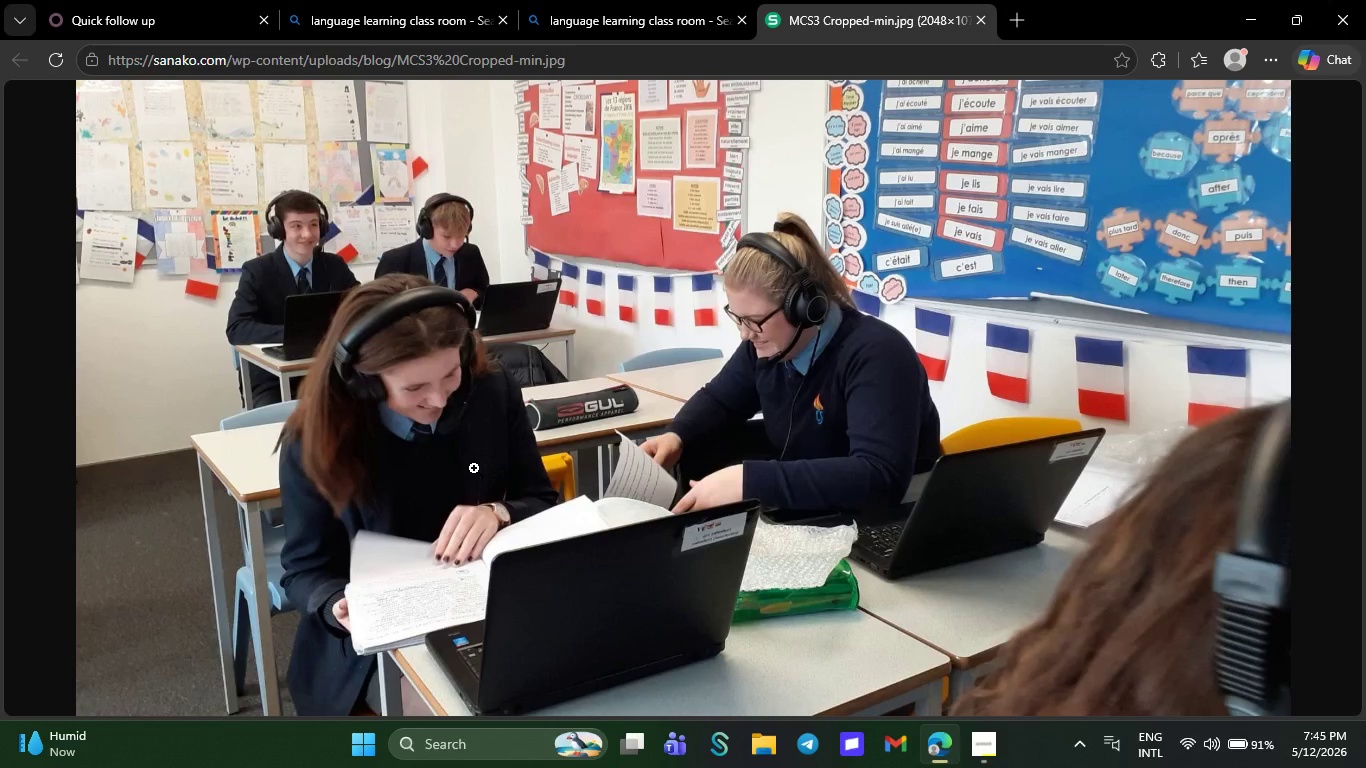 
wait(16.56)
 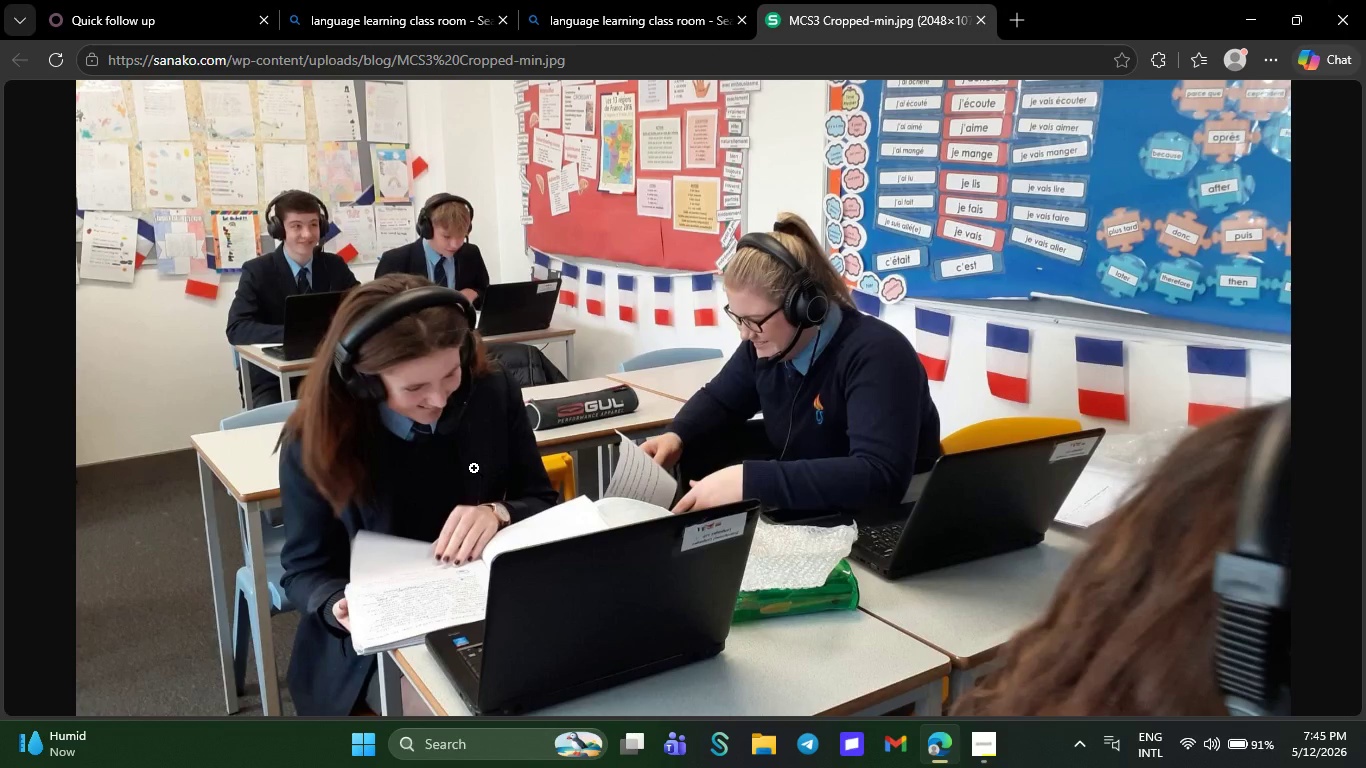 
right_click([397, 375])
 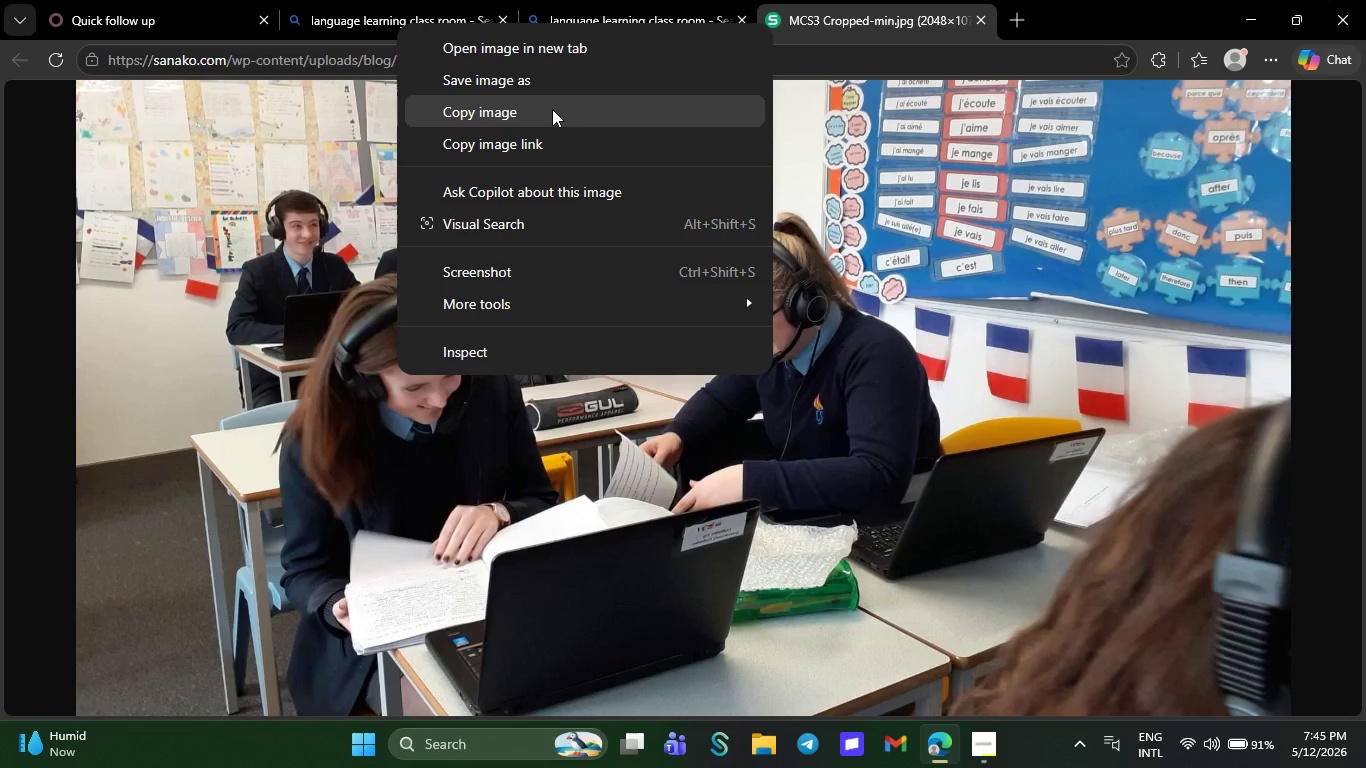 
left_click([552, 109])
 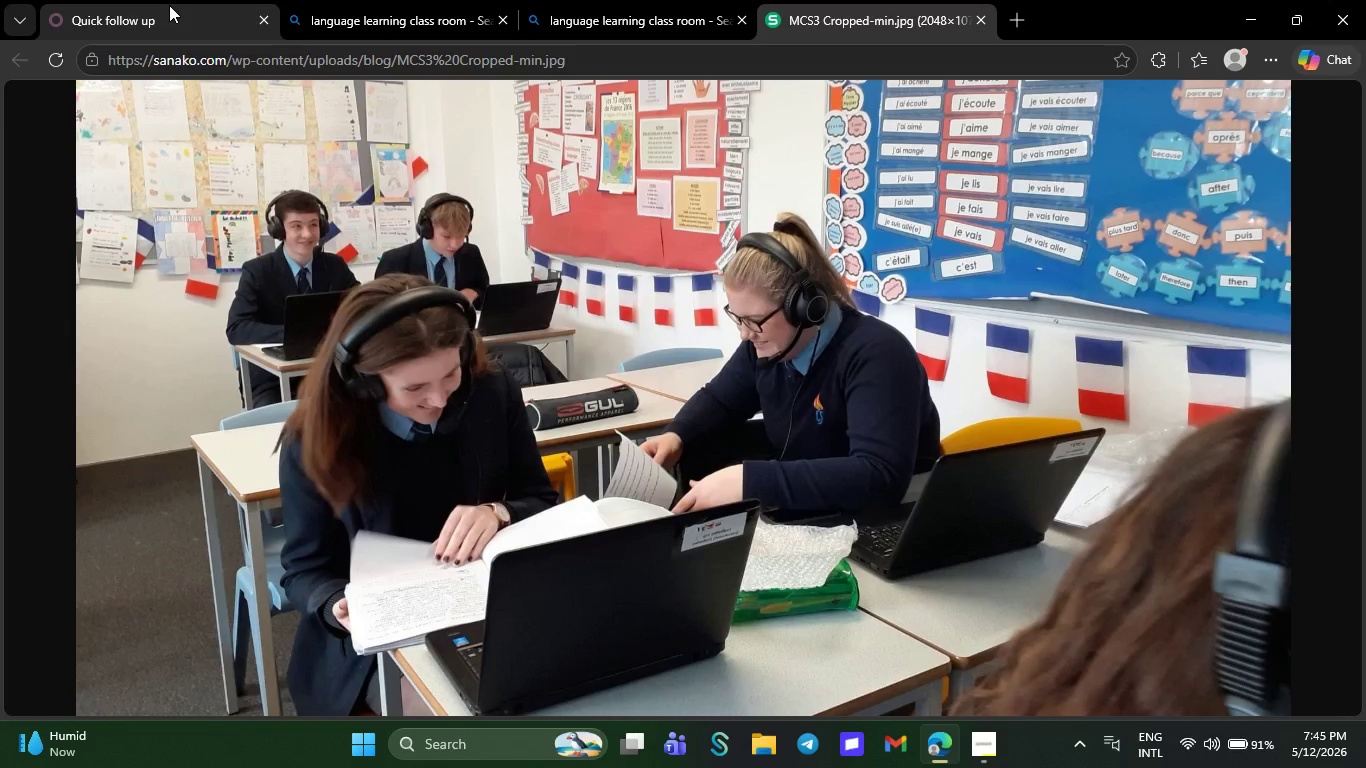 
left_click([169, 5])
 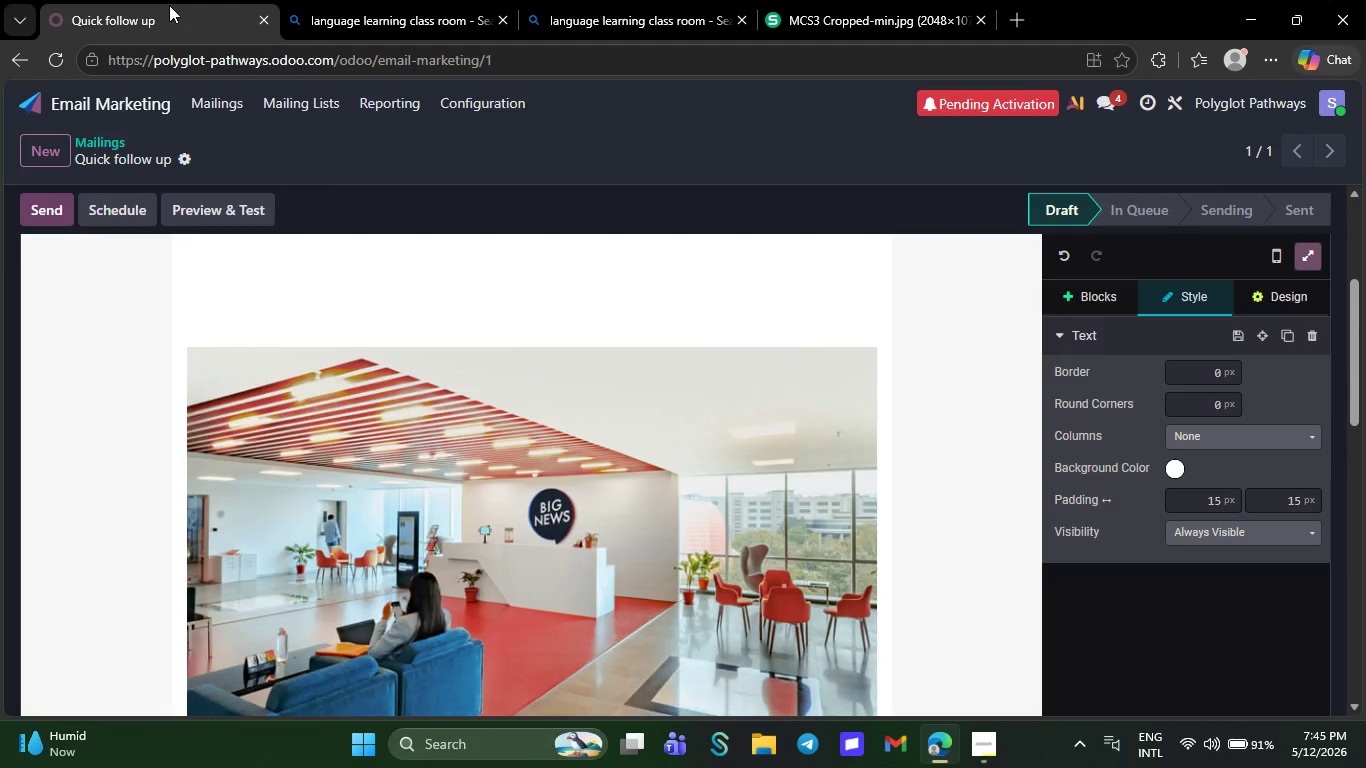 
wait(9.09)
 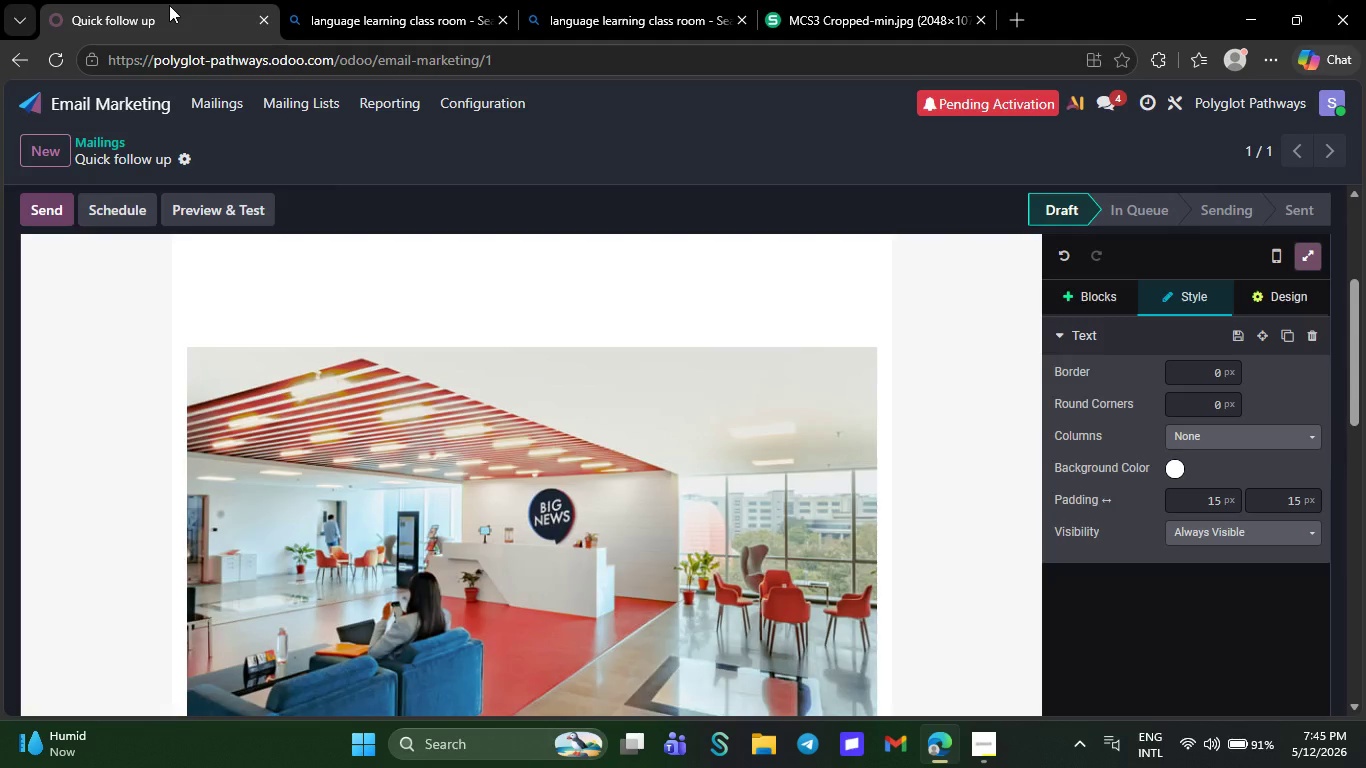 
left_click([245, 381])
 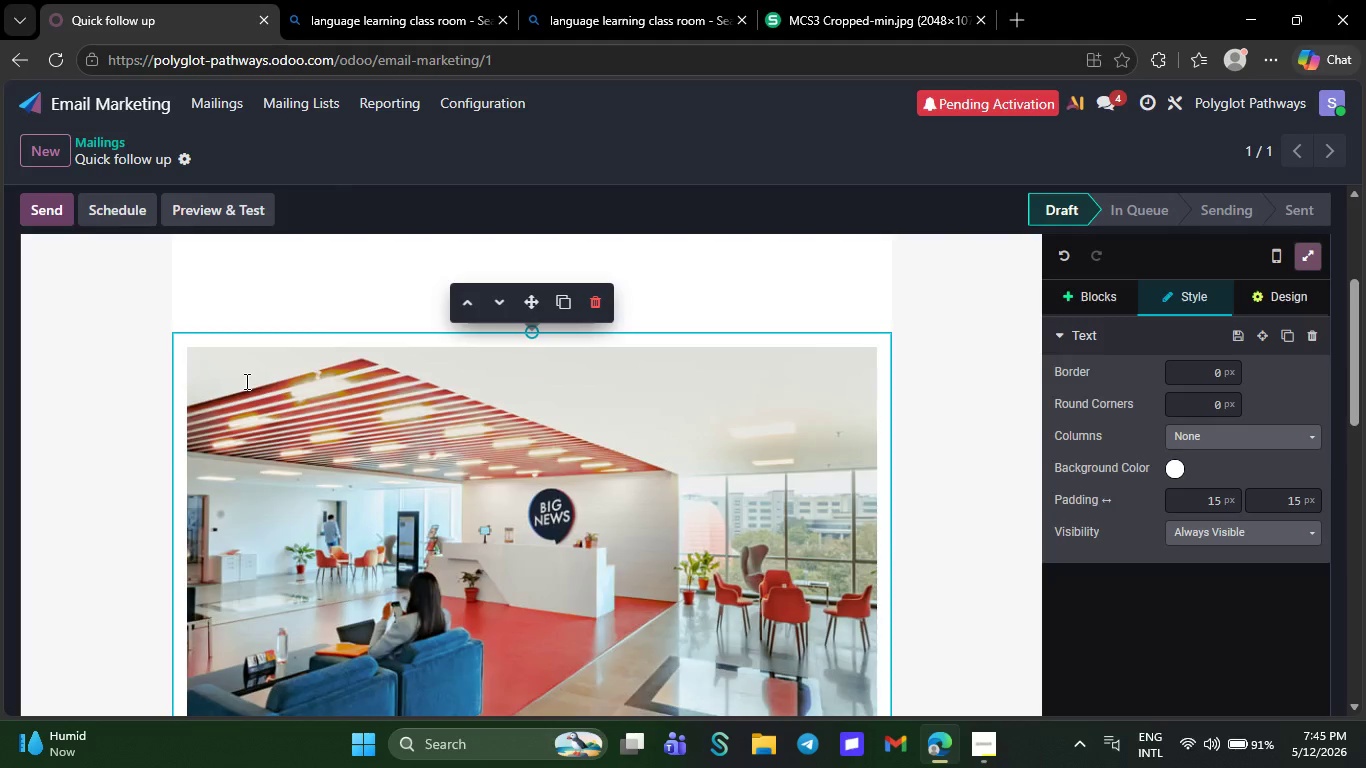 
right_click([245, 381])
 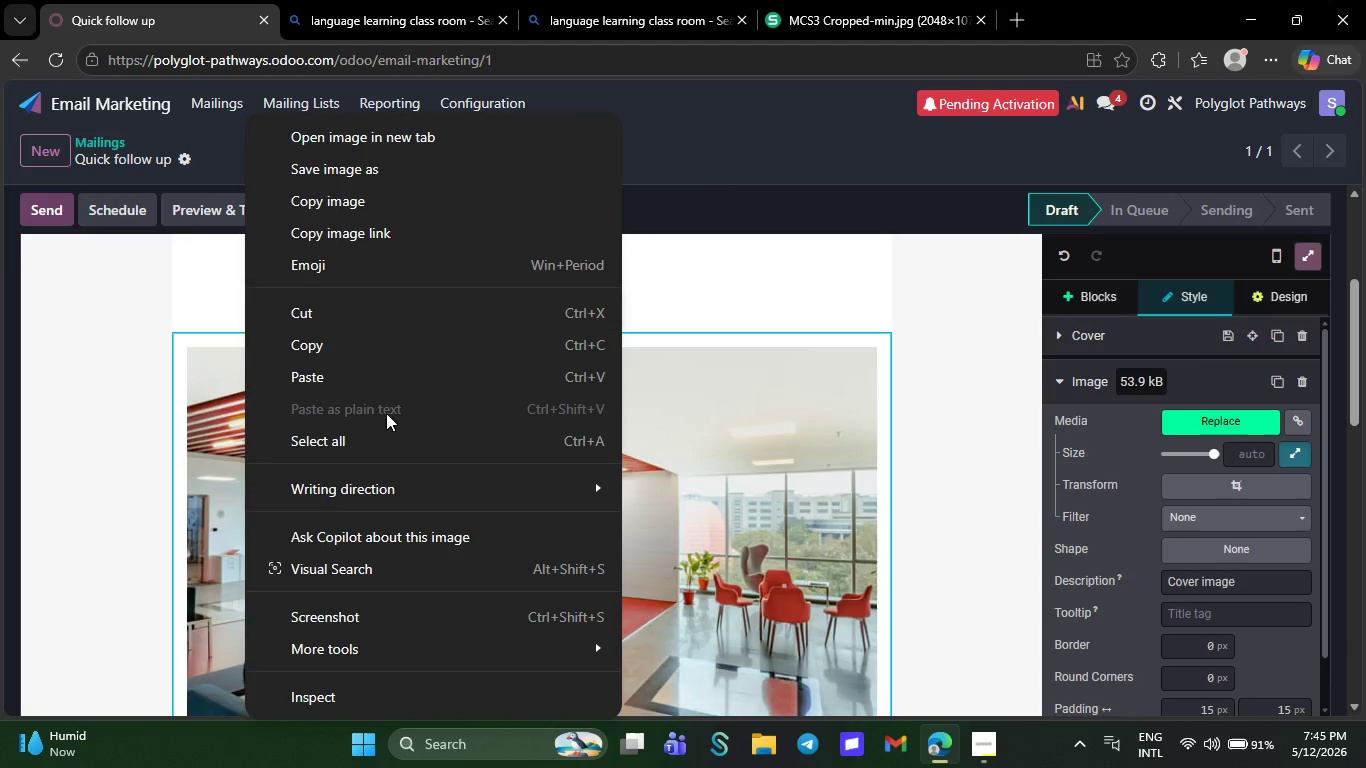 
left_click([365, 378])
 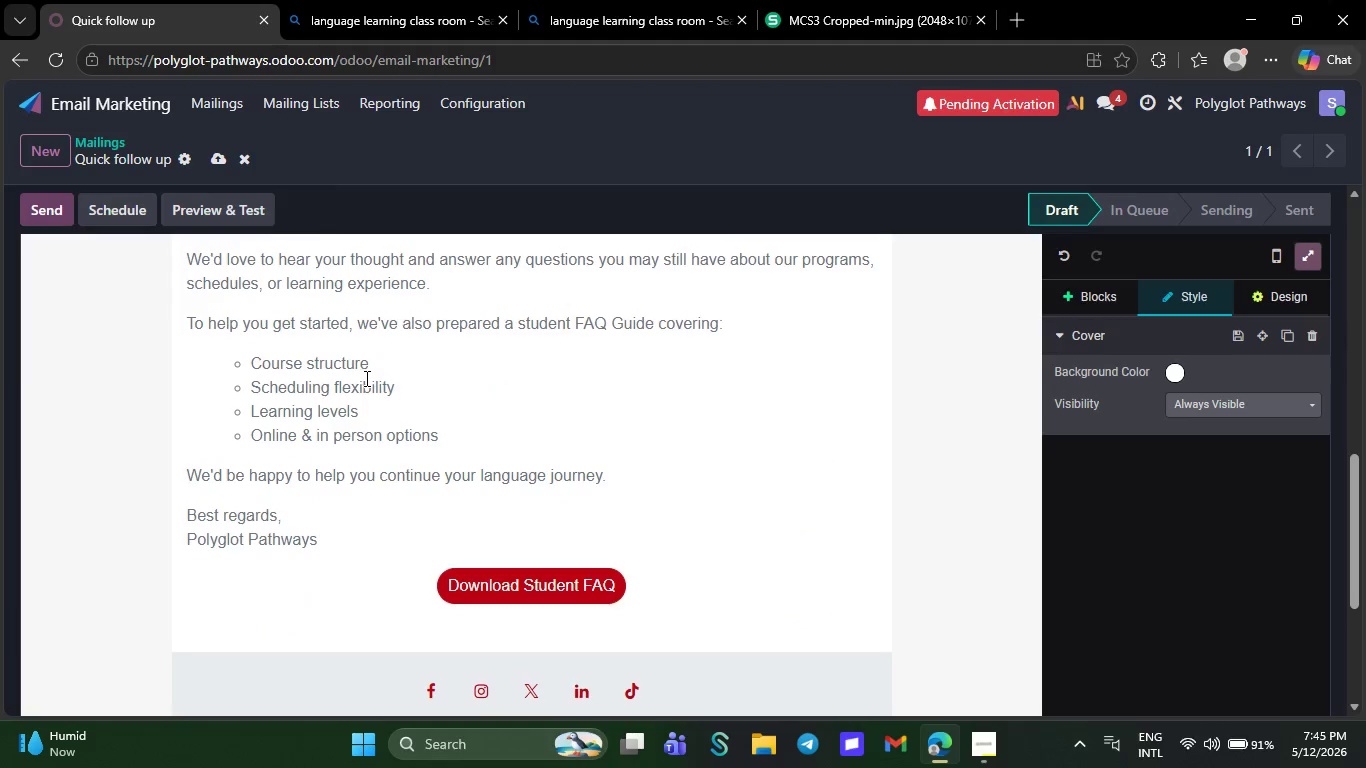 
wait(12.44)
 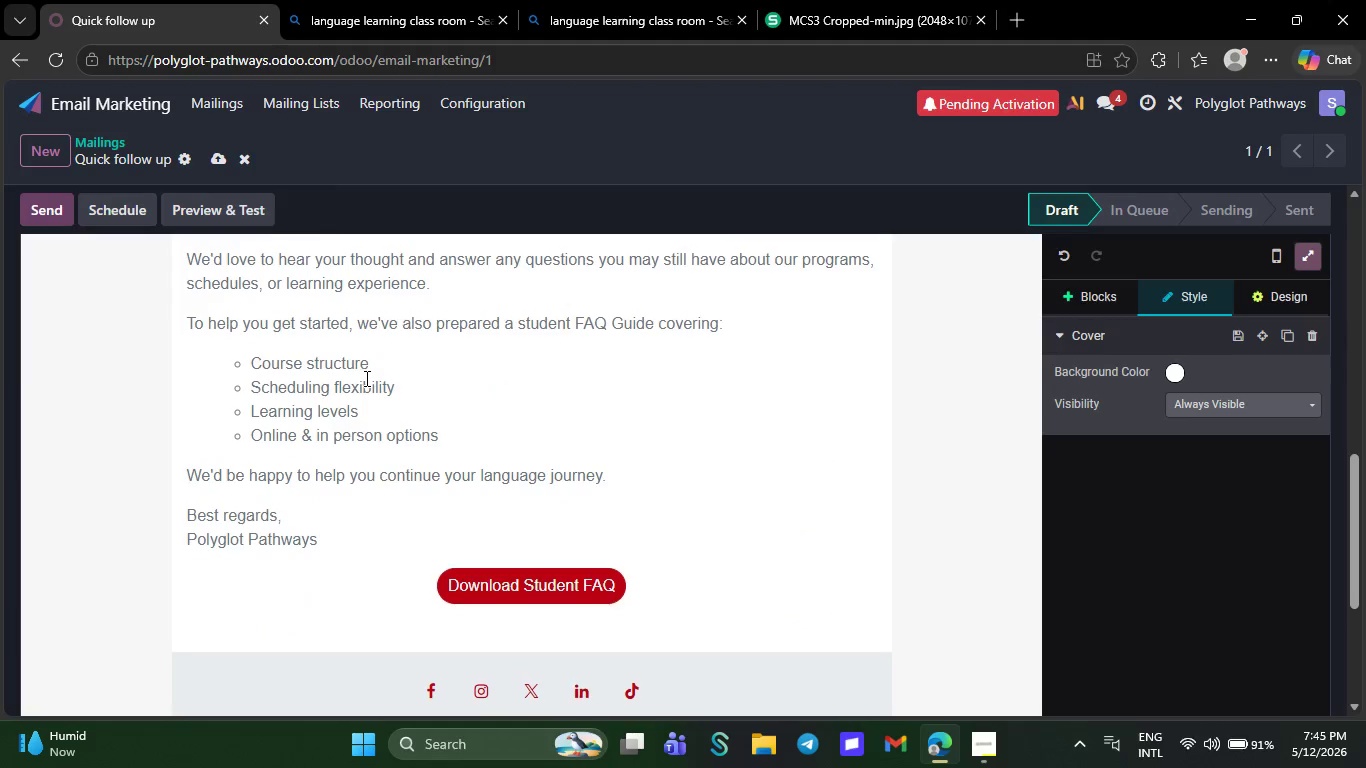 
left_click([211, 160])
 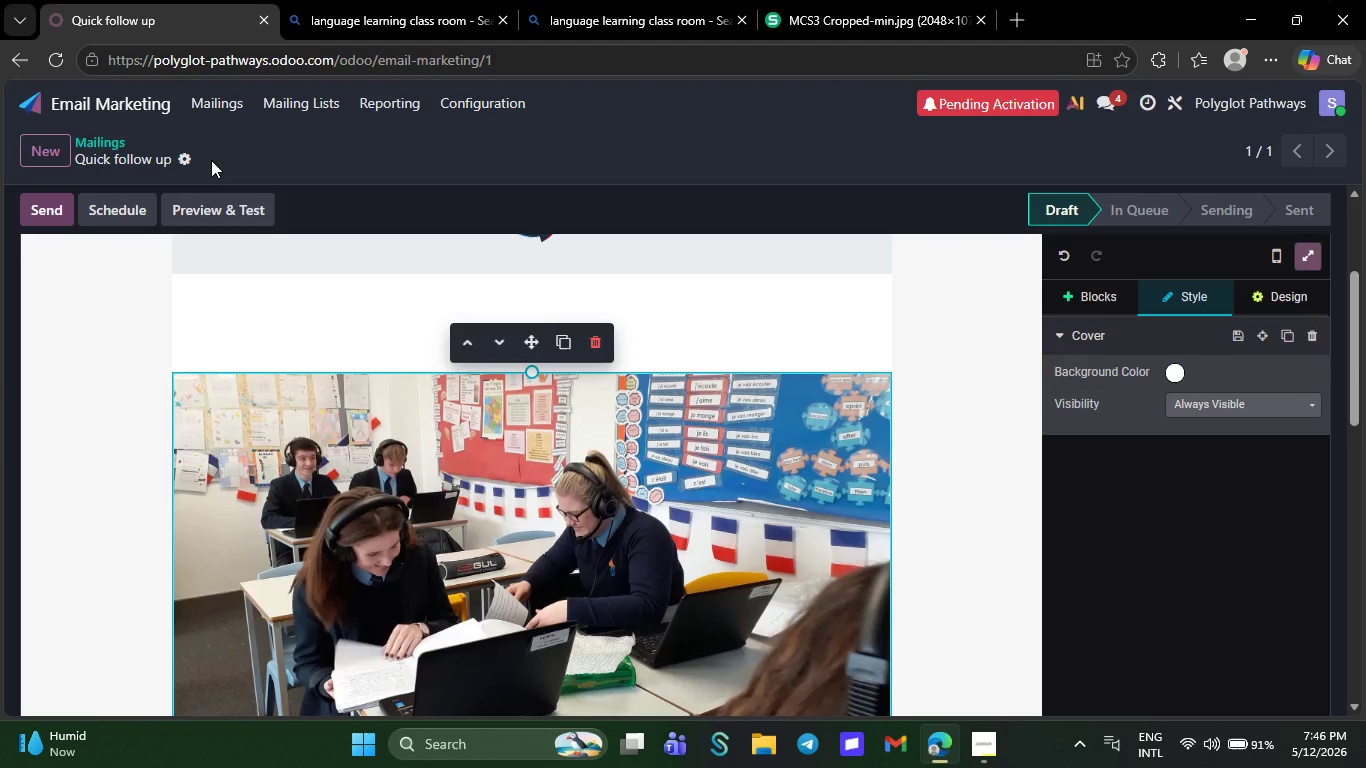 
wait(17.72)
 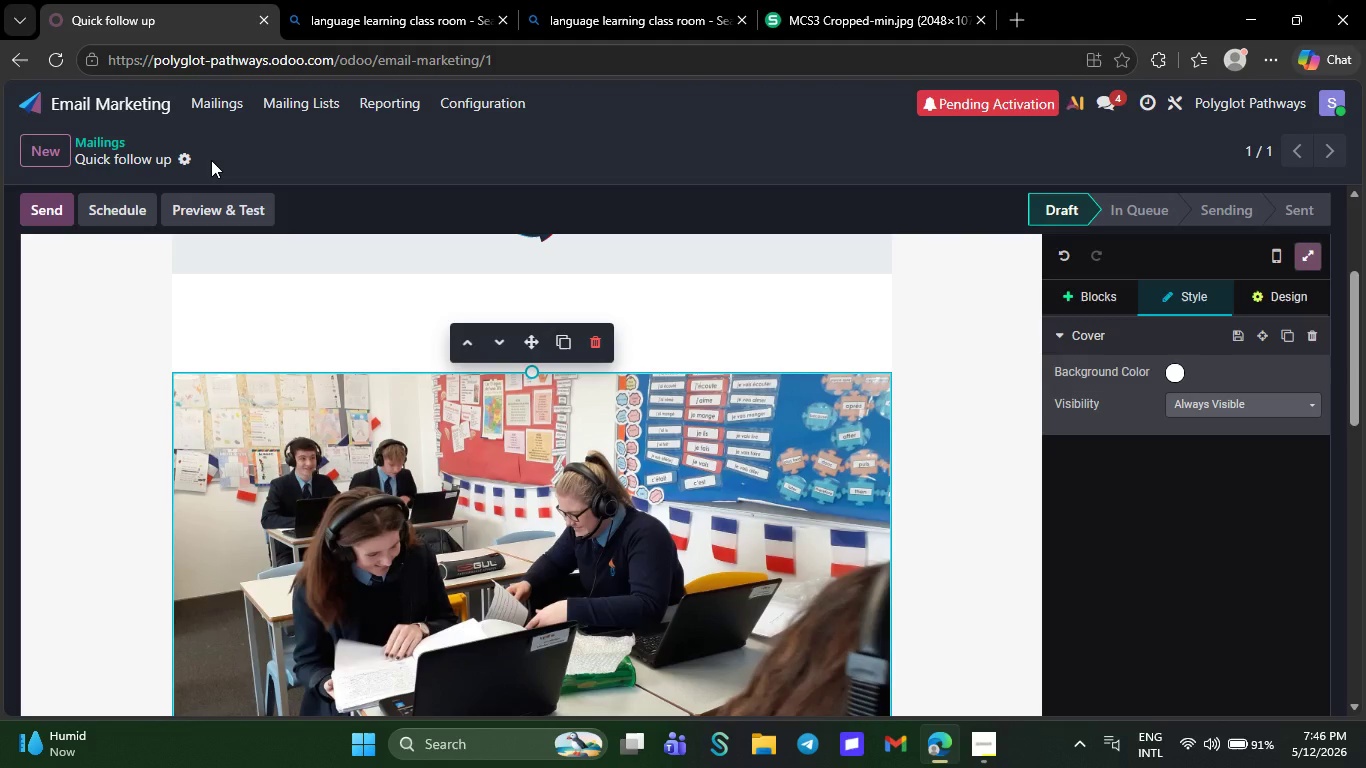 
left_click([223, 93])
 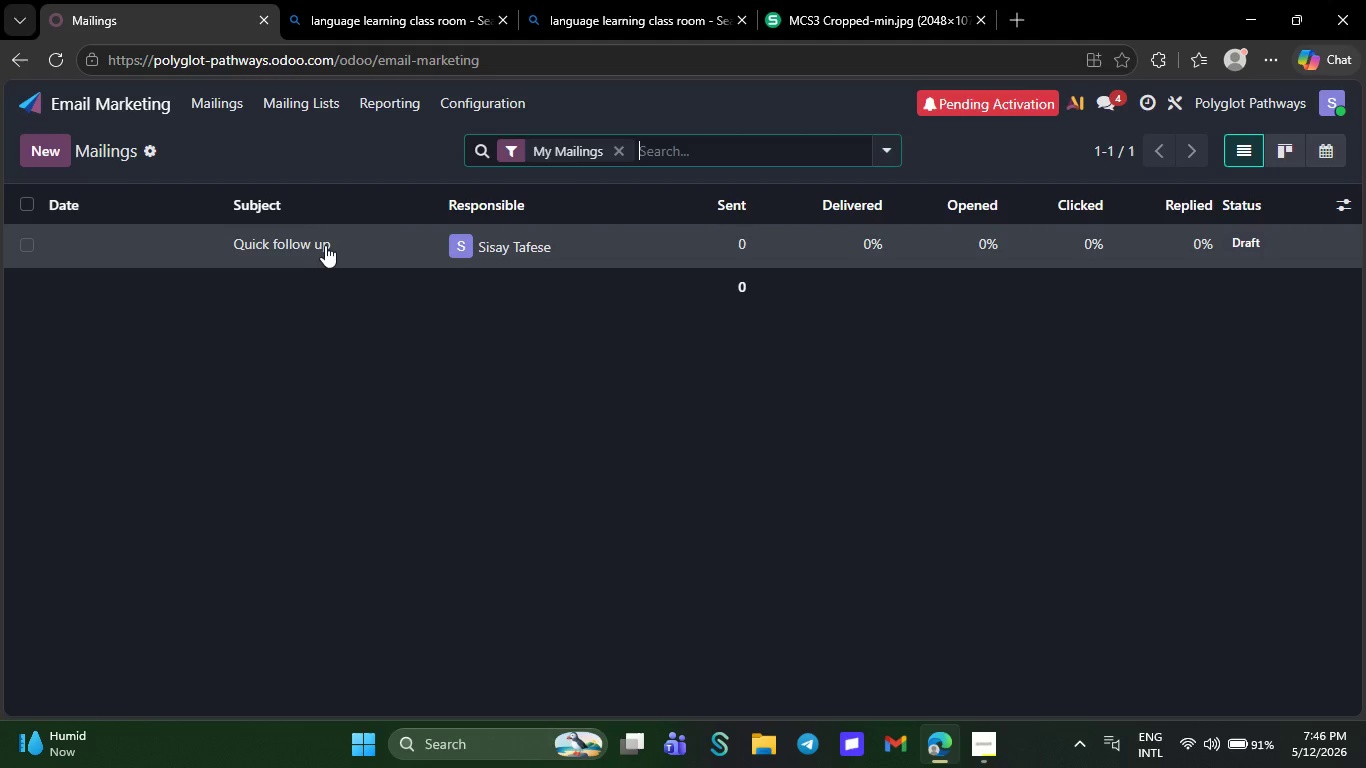 
left_click([325, 245])
 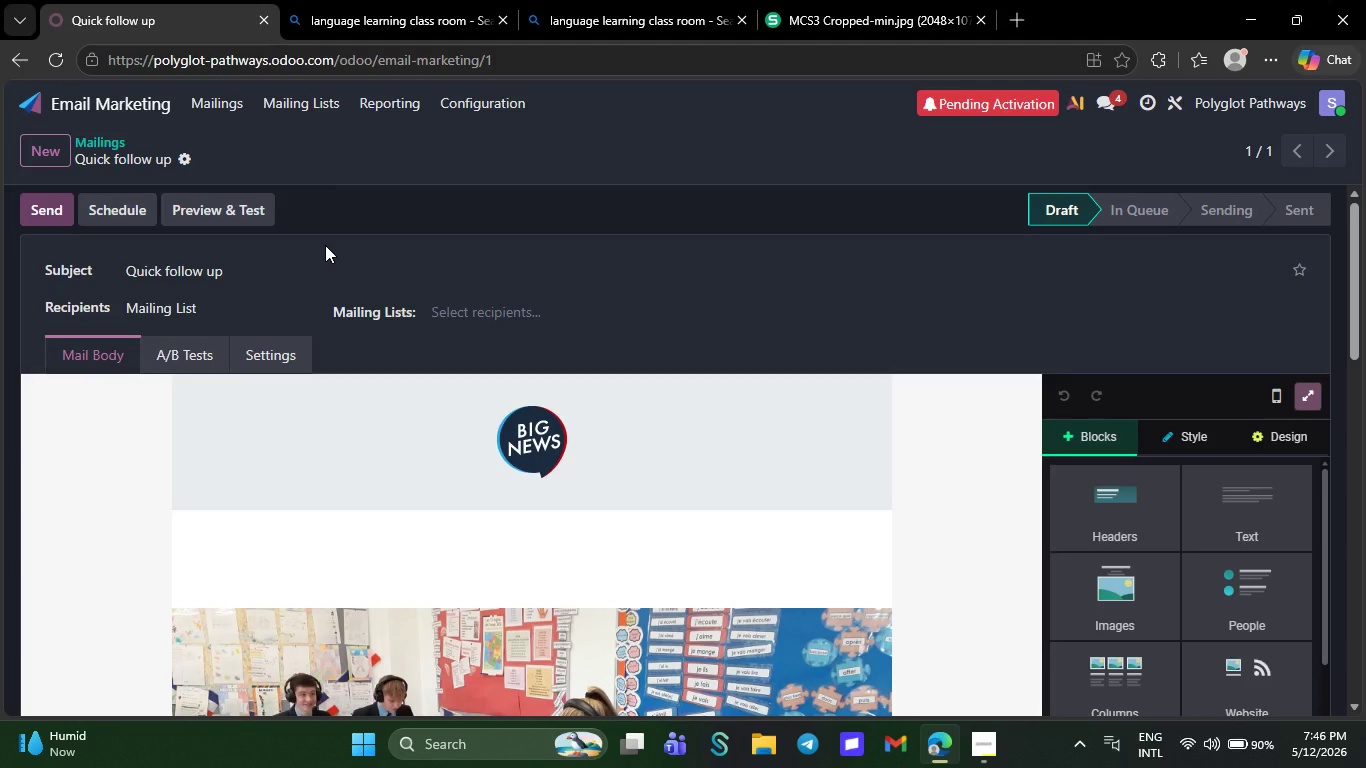 
wait(14.94)
 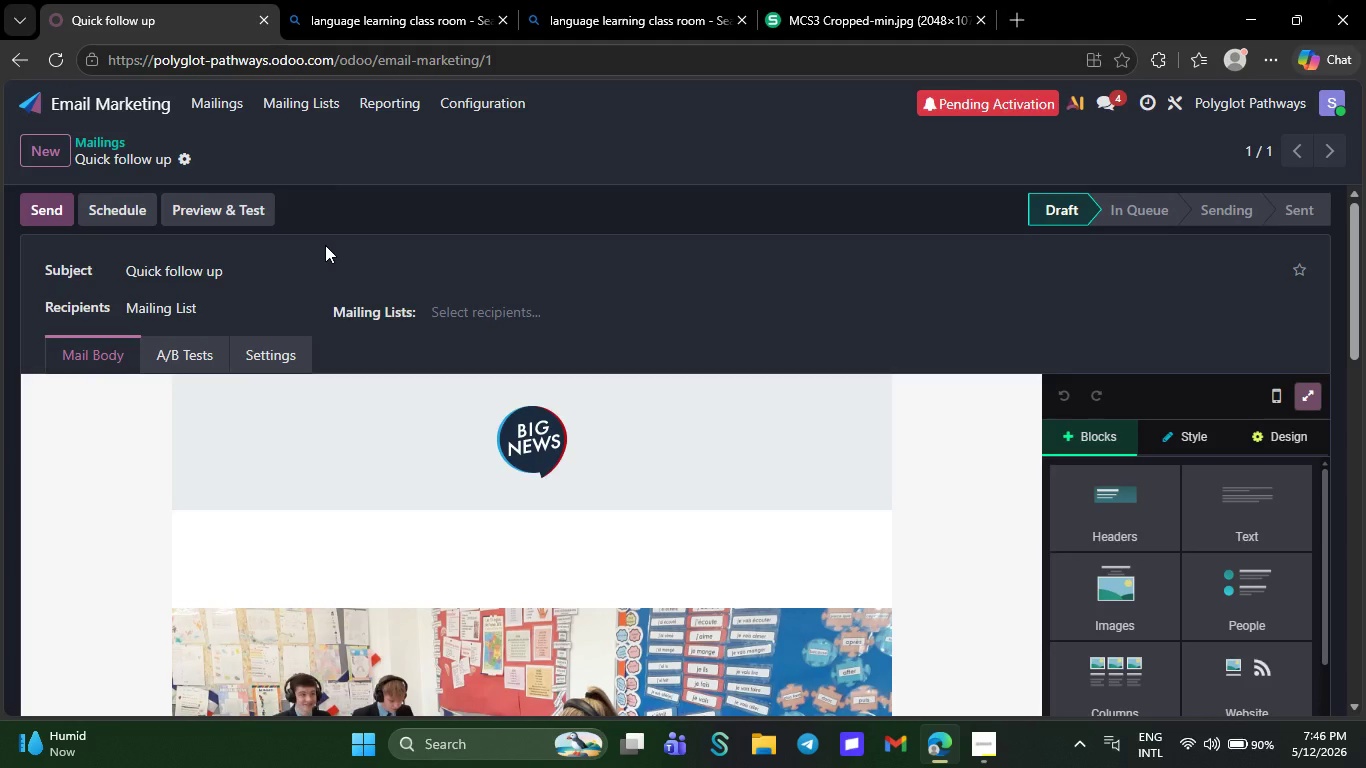 
left_click([508, 511])
 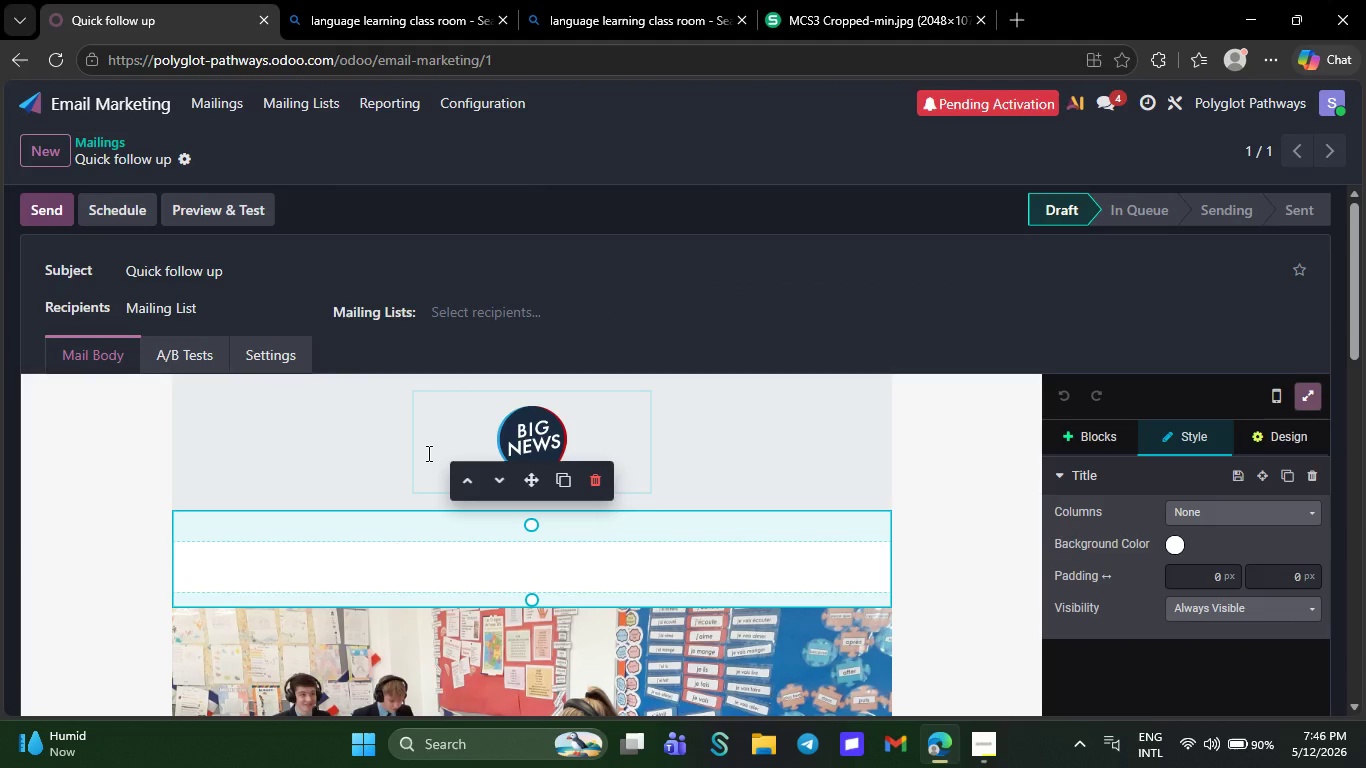 
left_click([427, 453])
 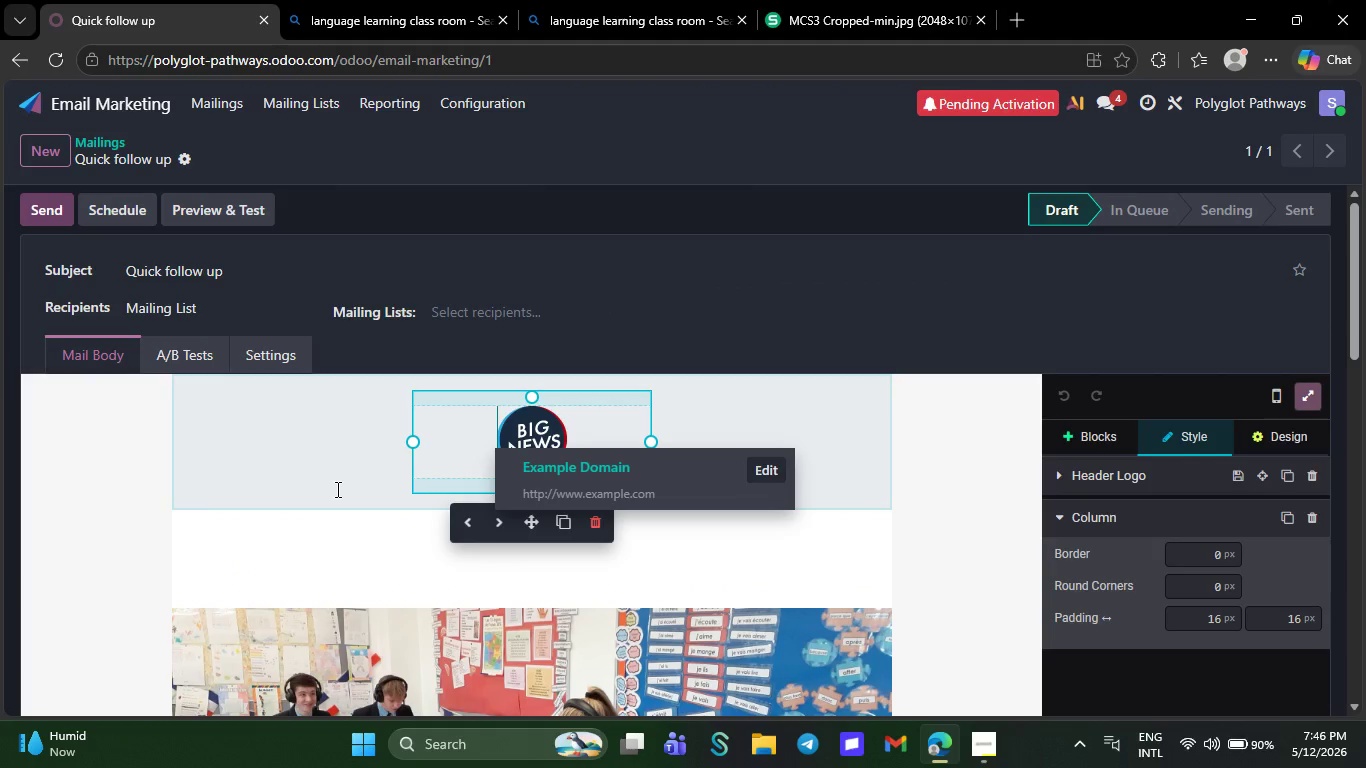 
left_click([336, 489])
 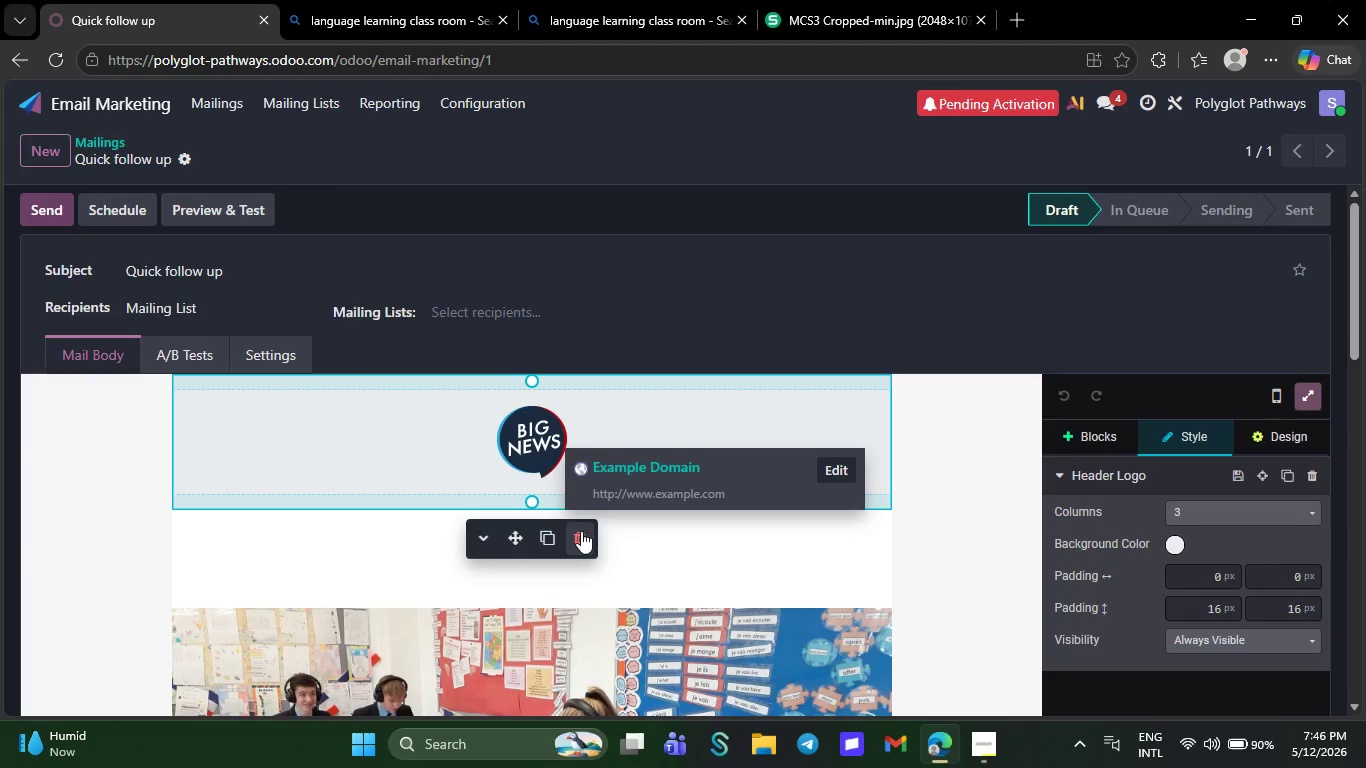 
left_click([581, 531])
 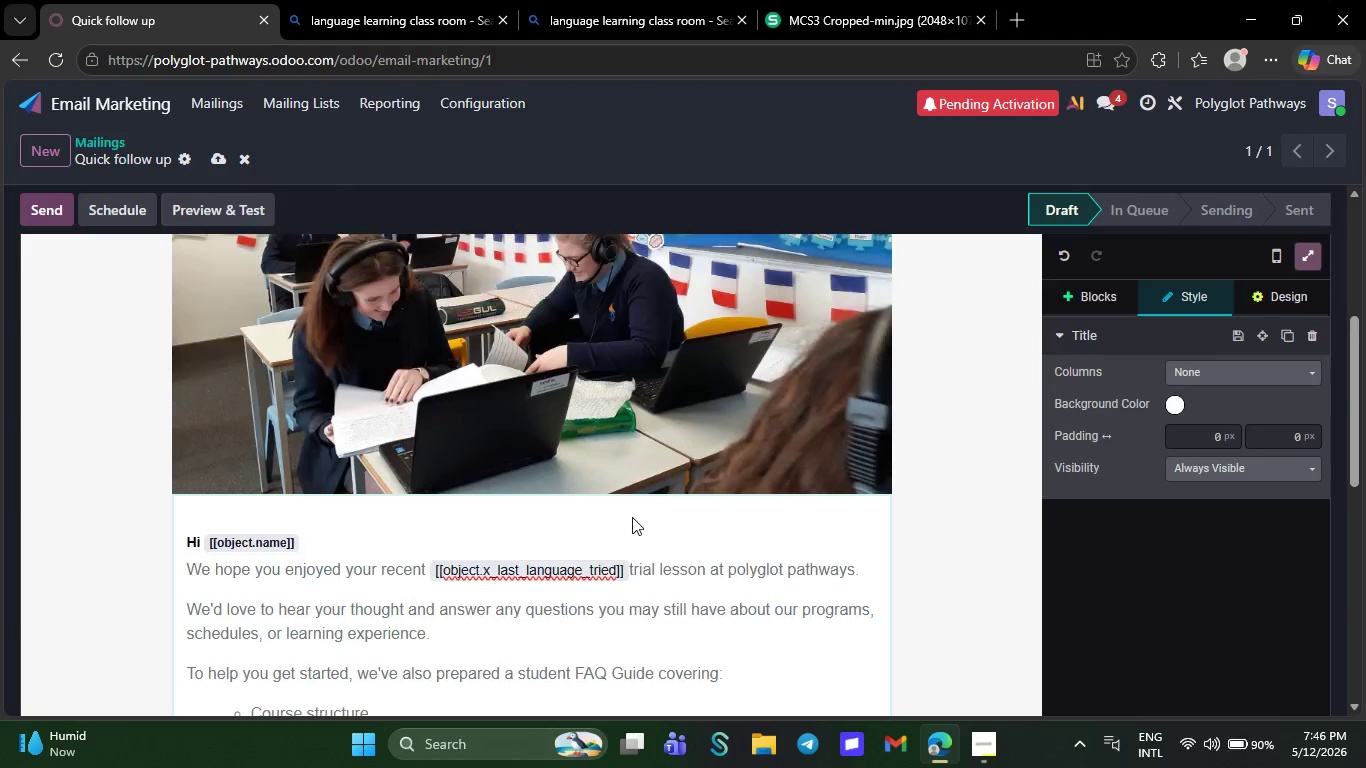 
left_click([635, 419])
 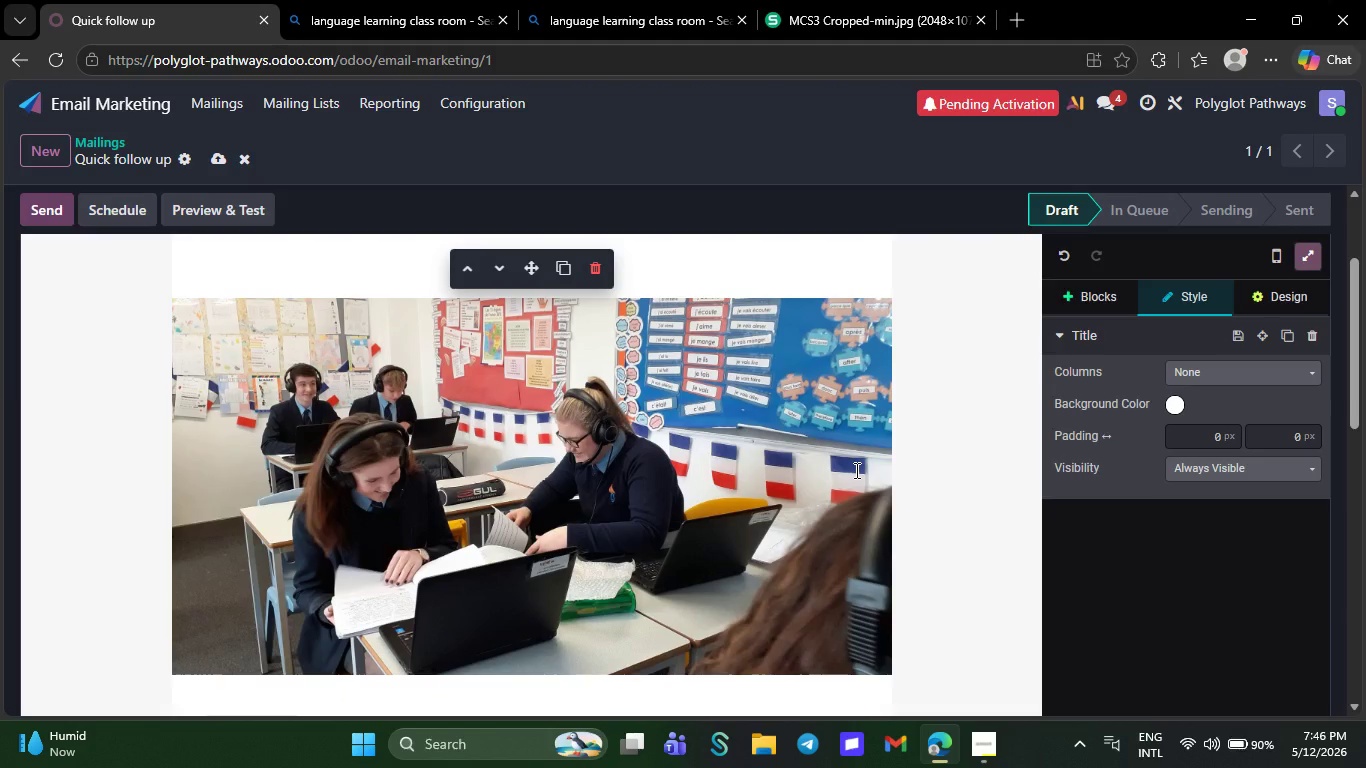 
wait(6.53)
 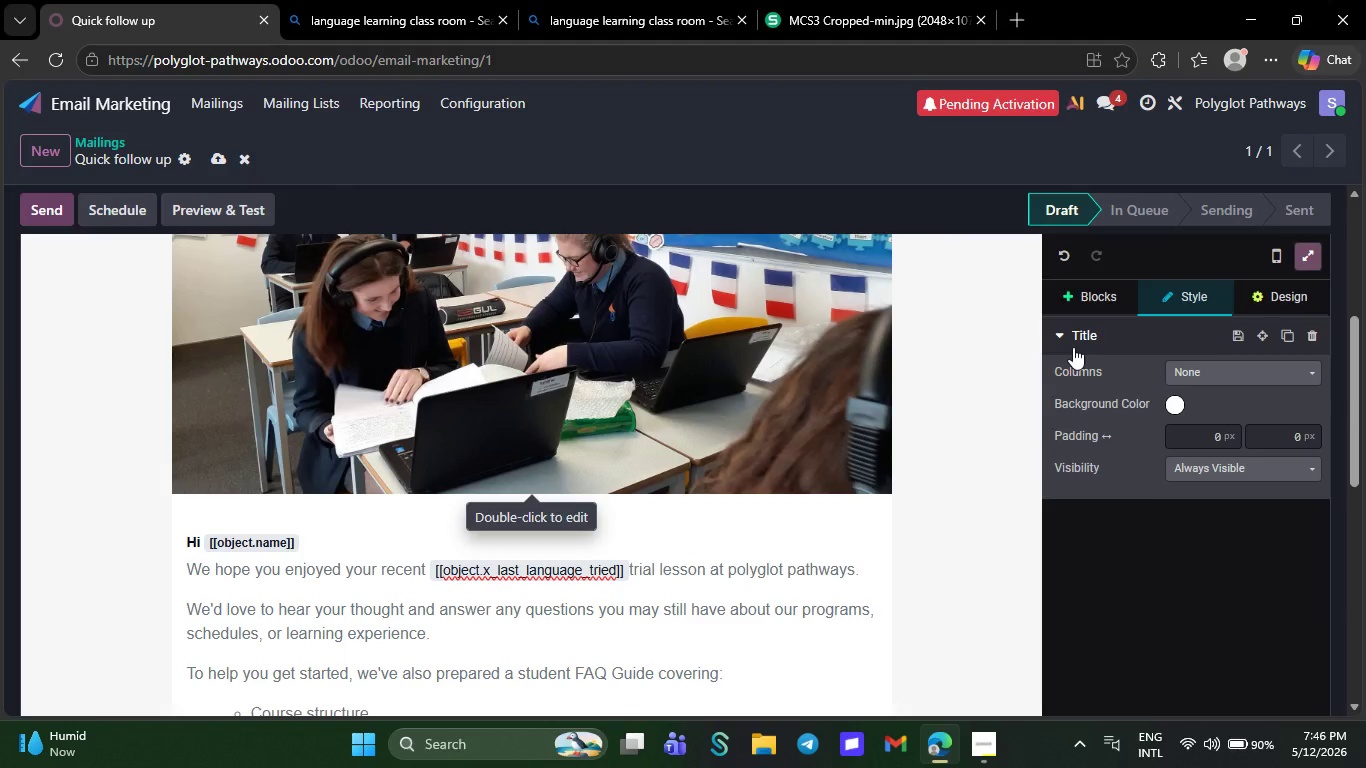 
left_click([466, 560])
 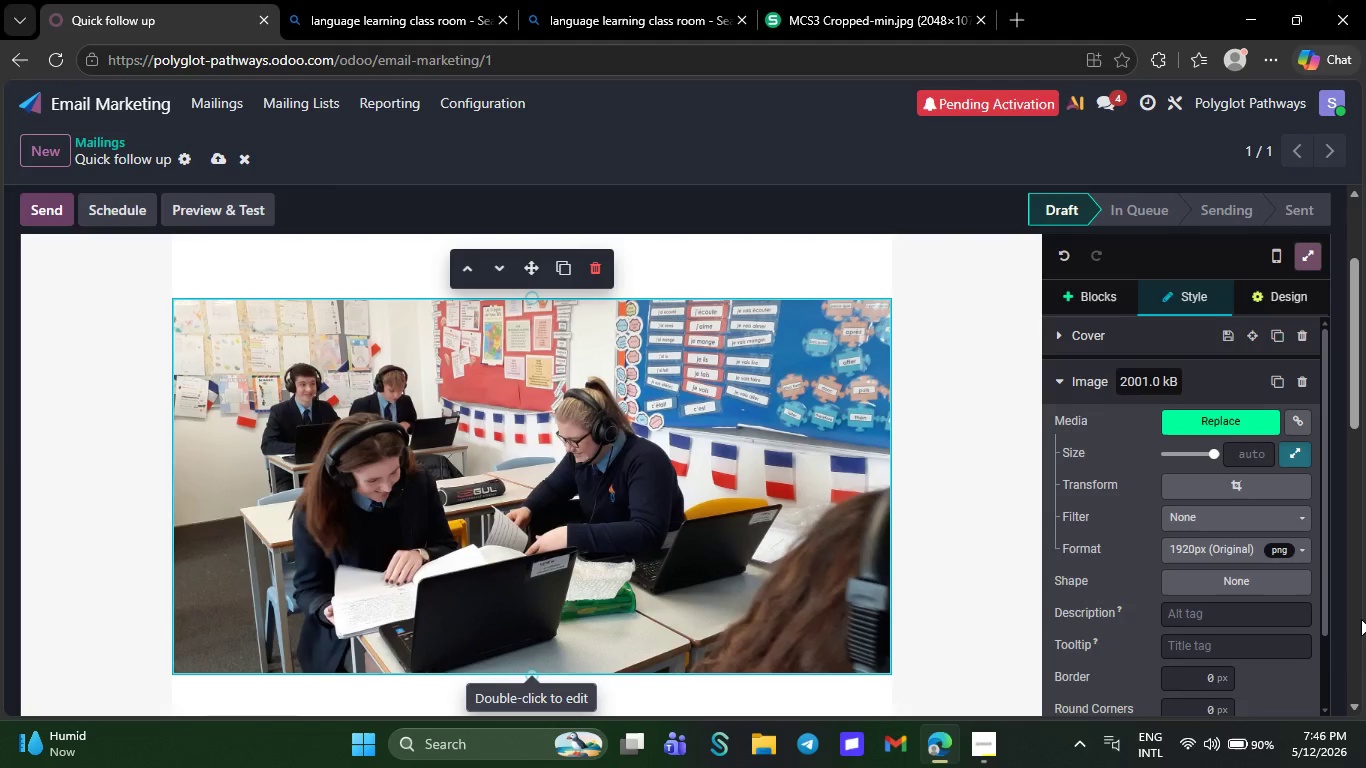 
left_click([1209, 487])
 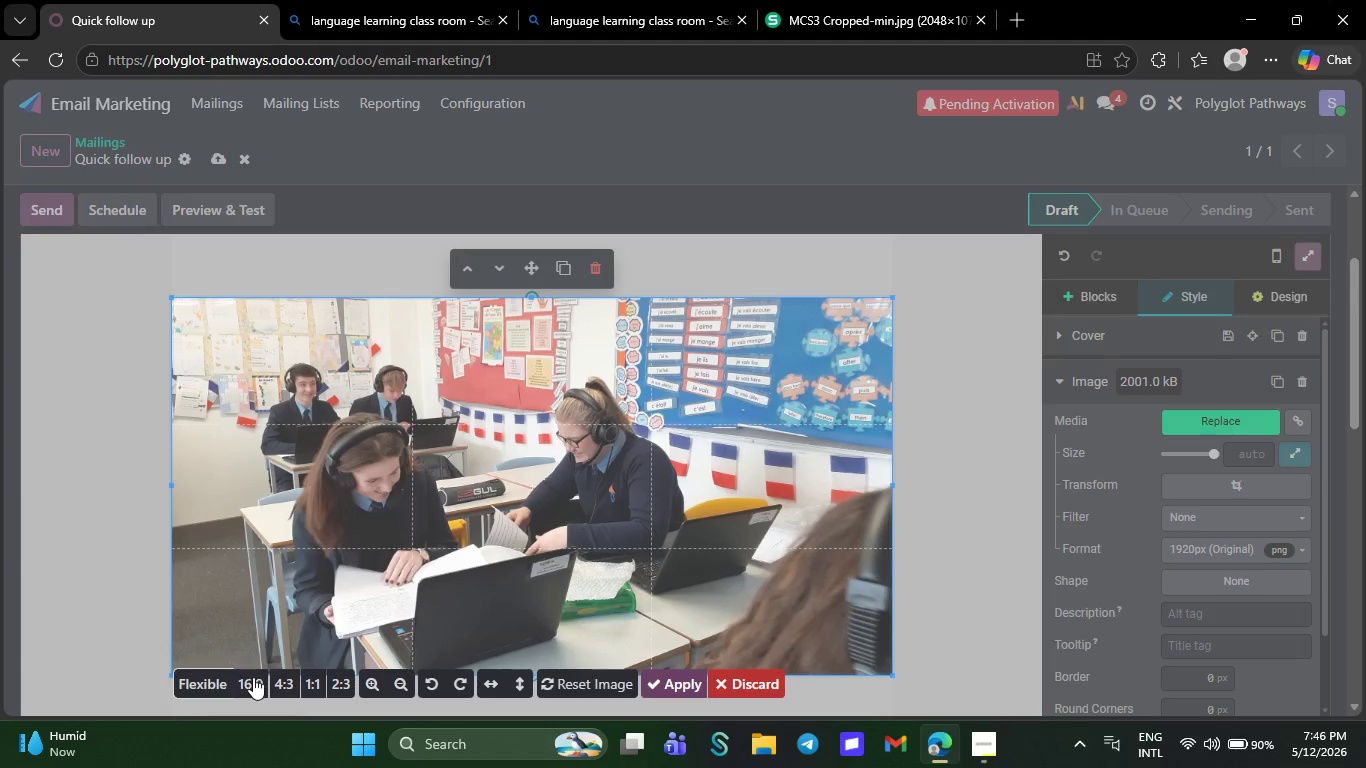 
left_click([253, 683])
 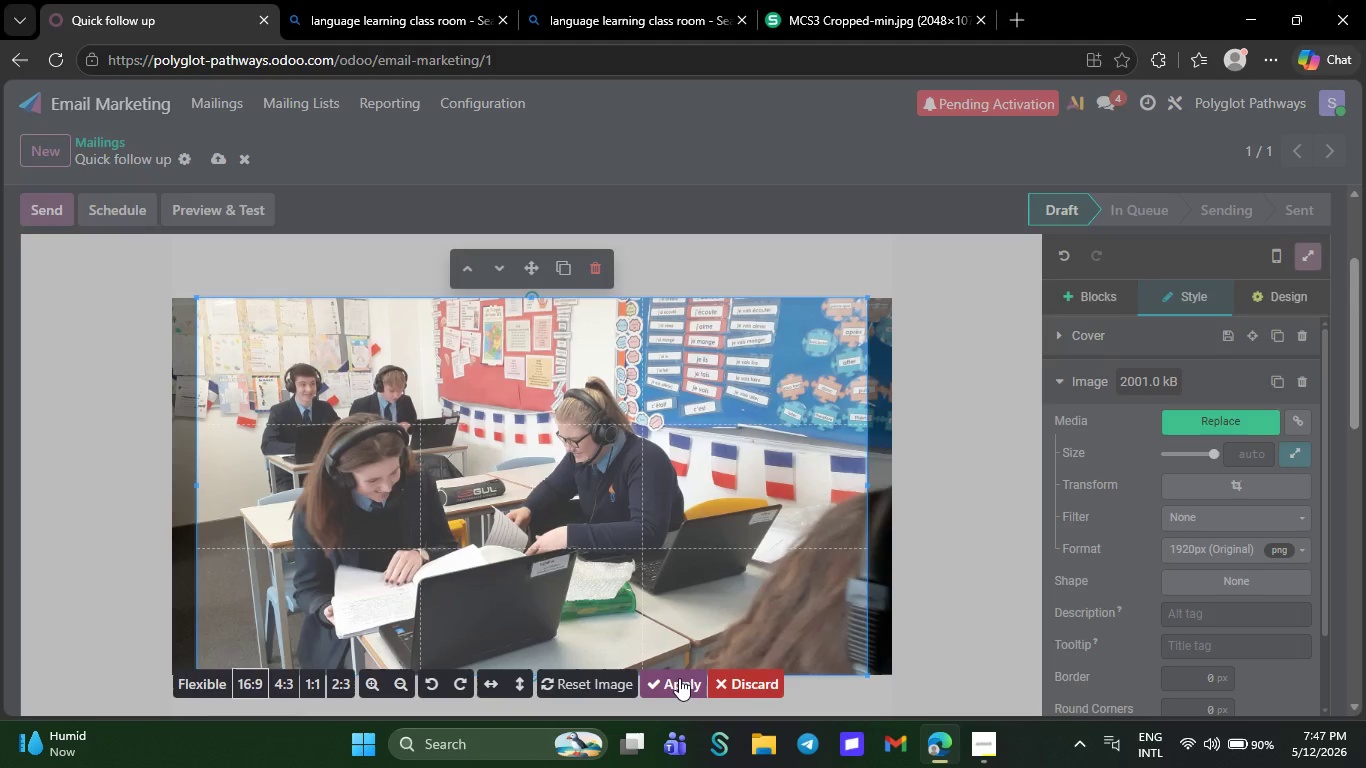 
left_click([675, 678])
 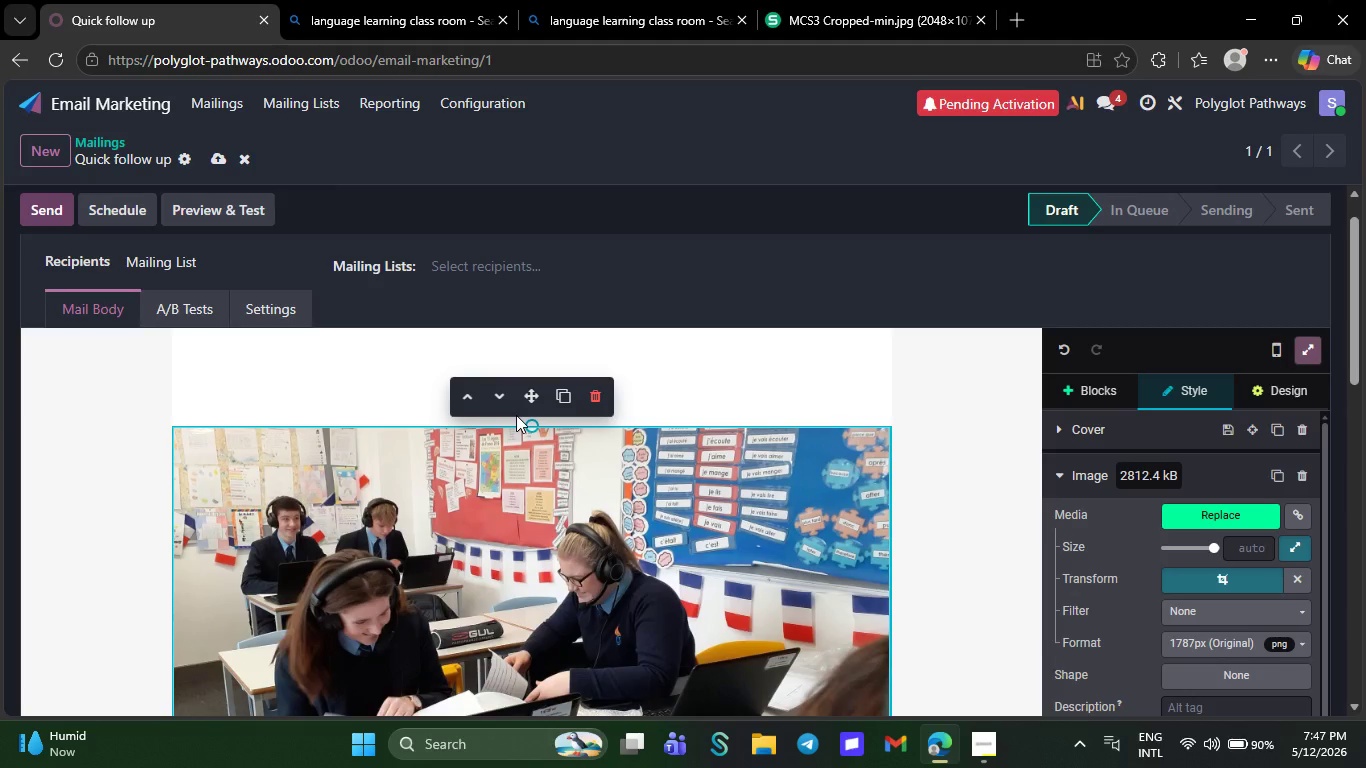 
wait(54.97)
 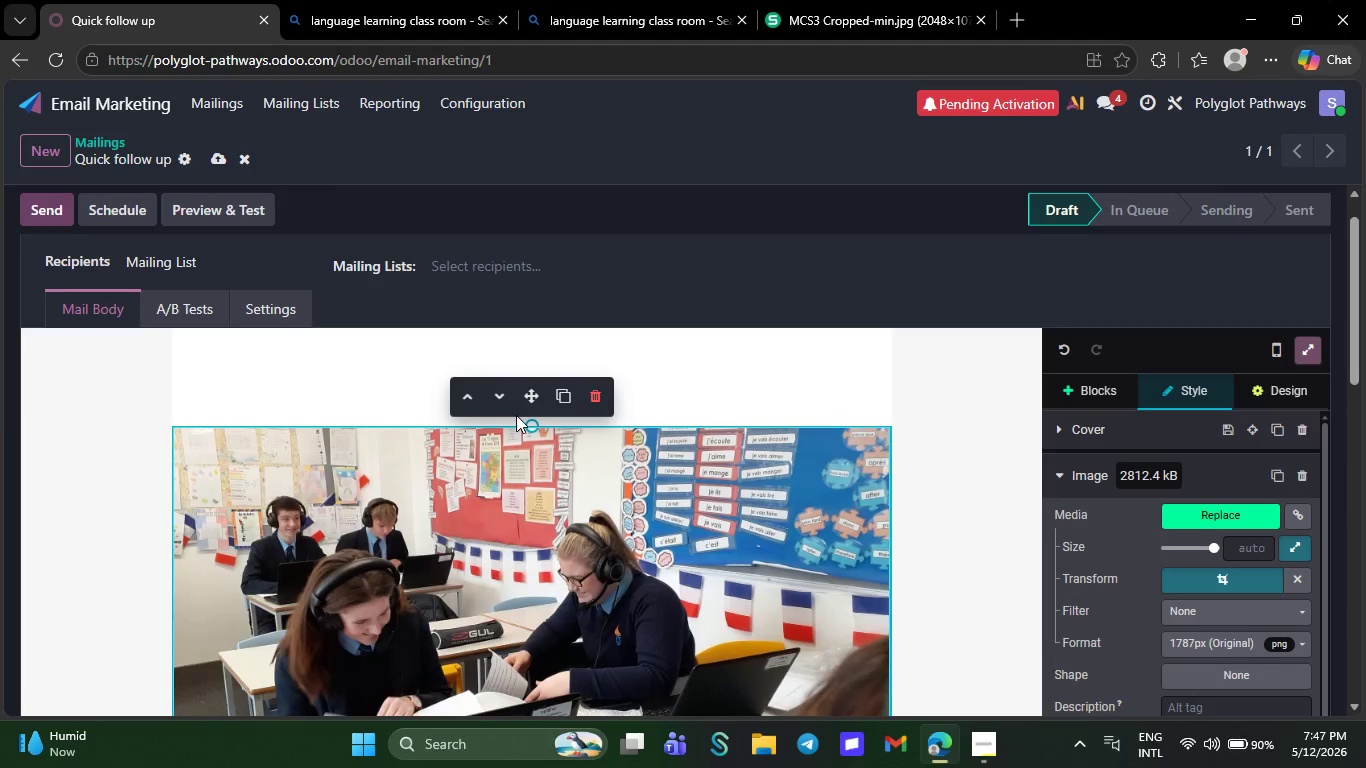 
key(CapsLock)
 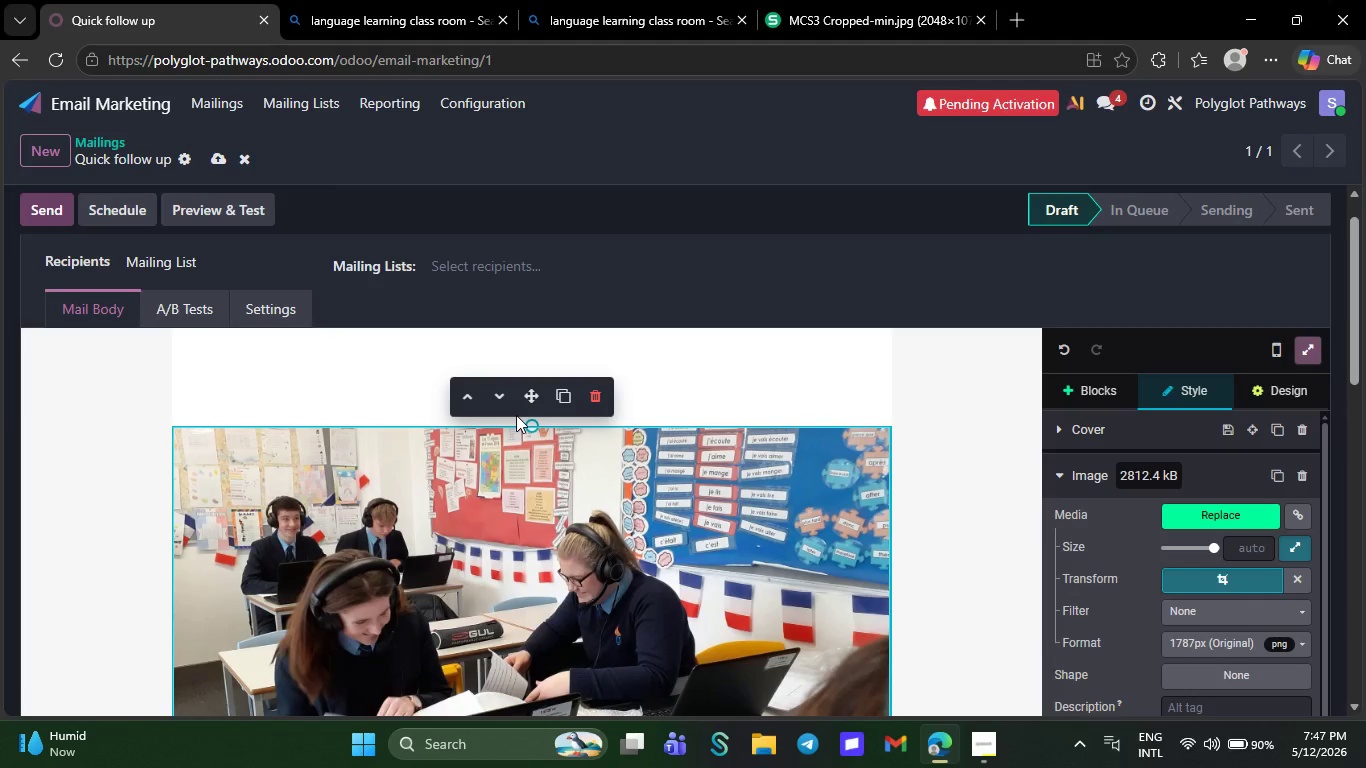 
key(W)
 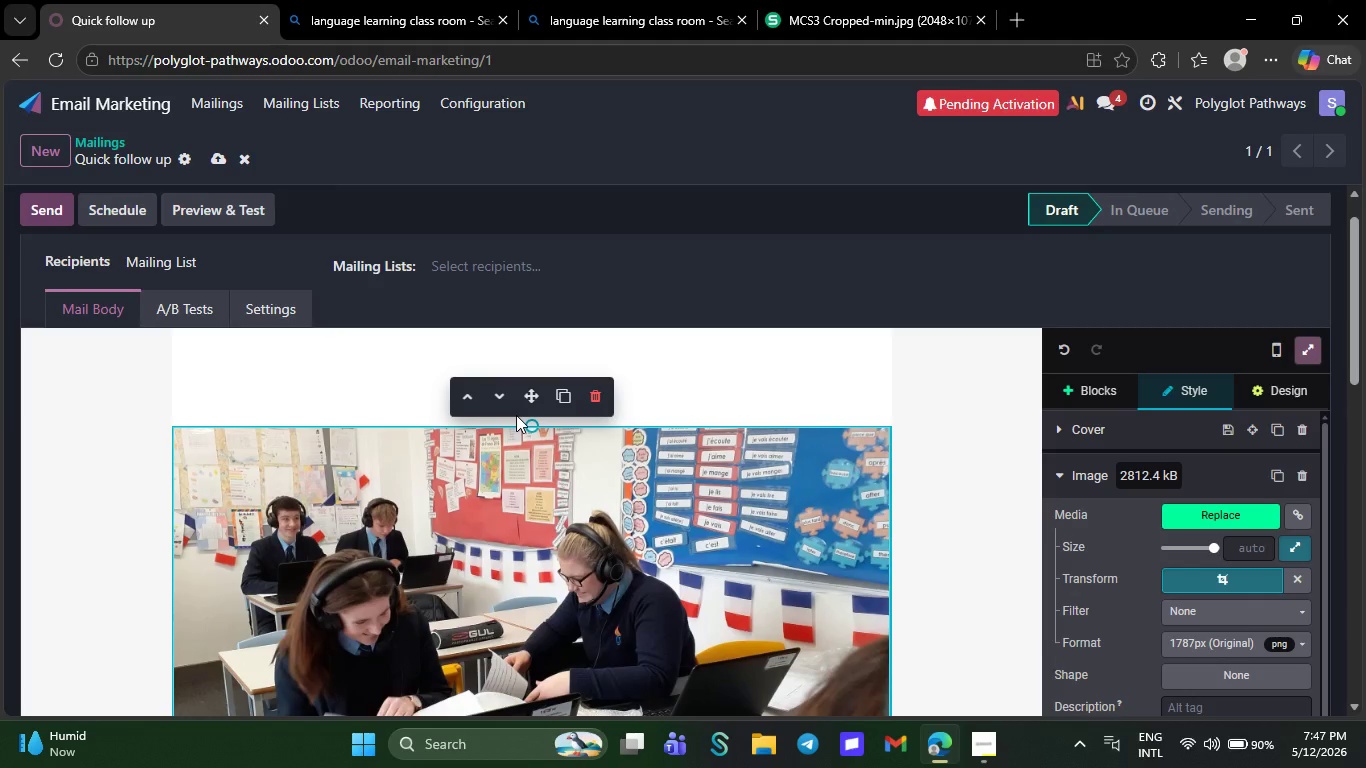 
key(CapsLock)
 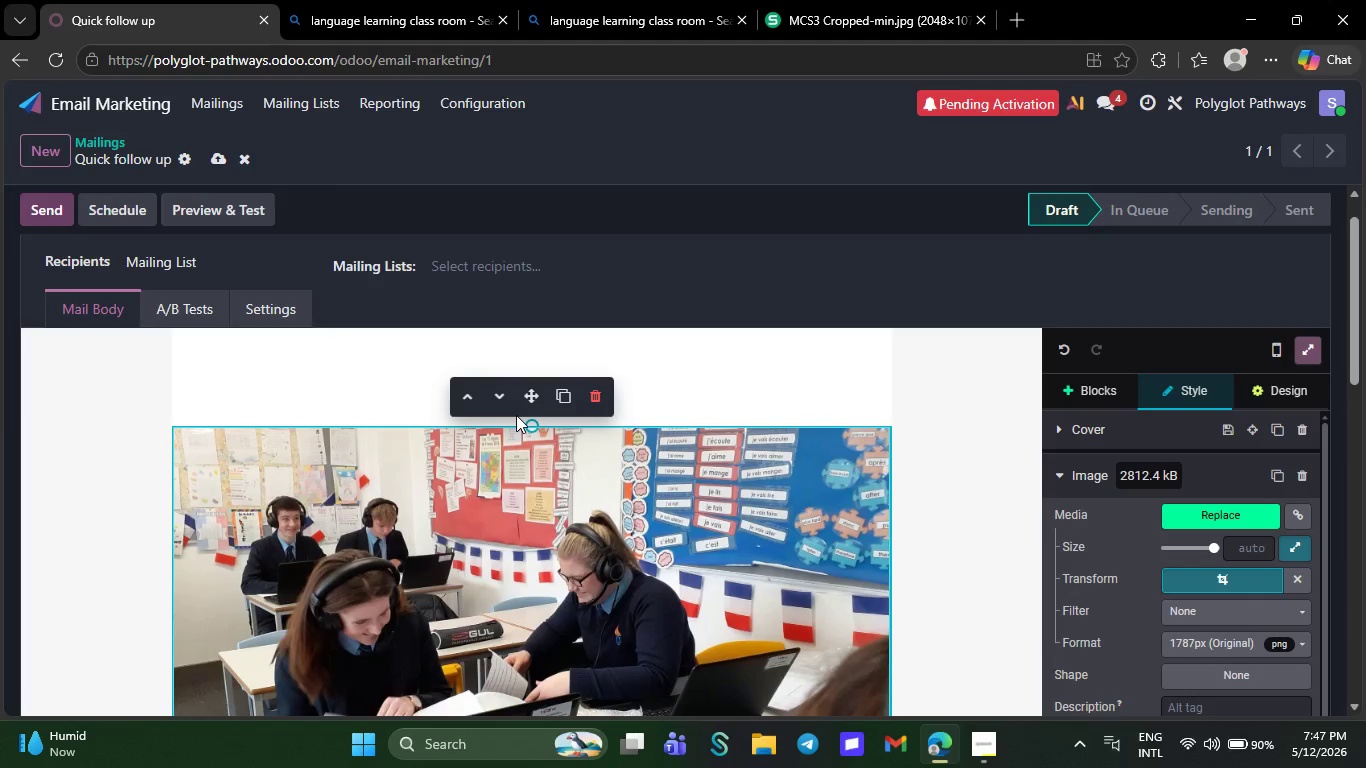 
key(E)
 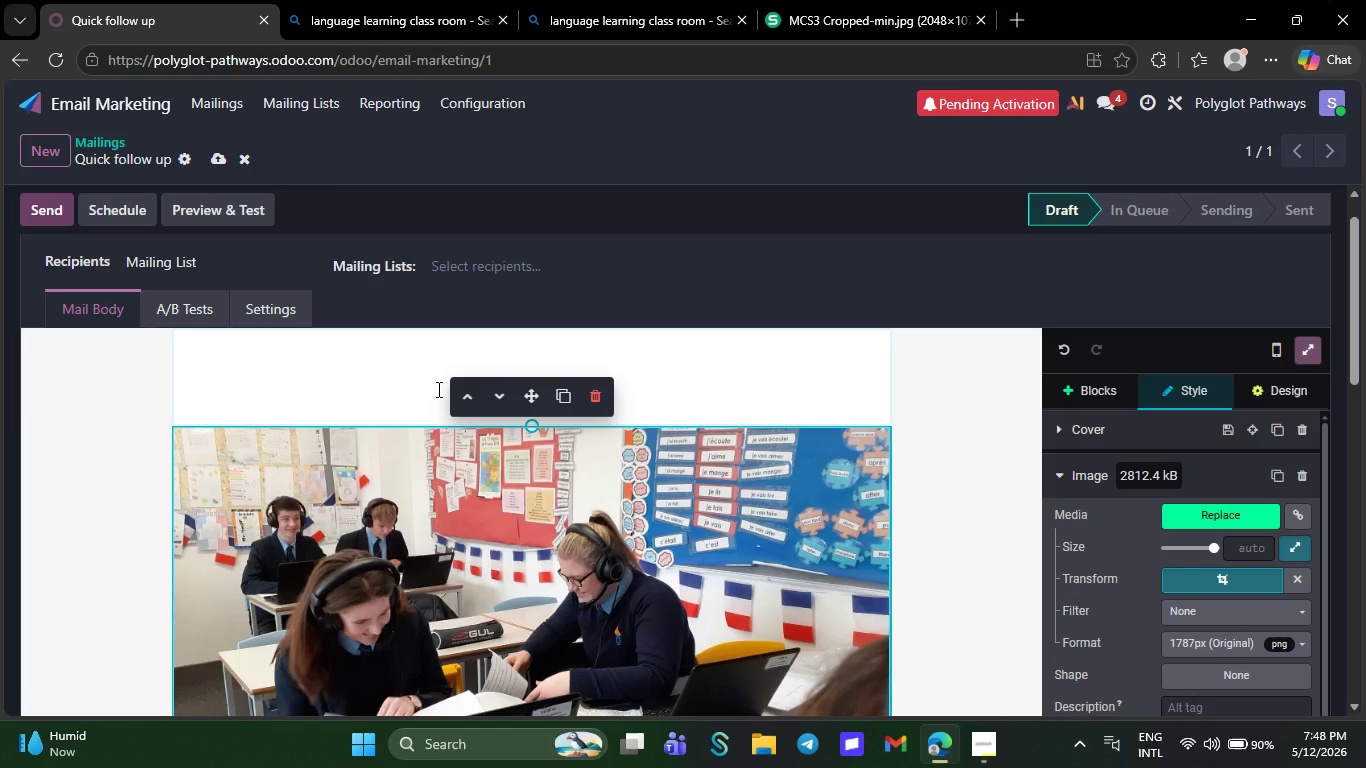 
left_click([416, 366])
 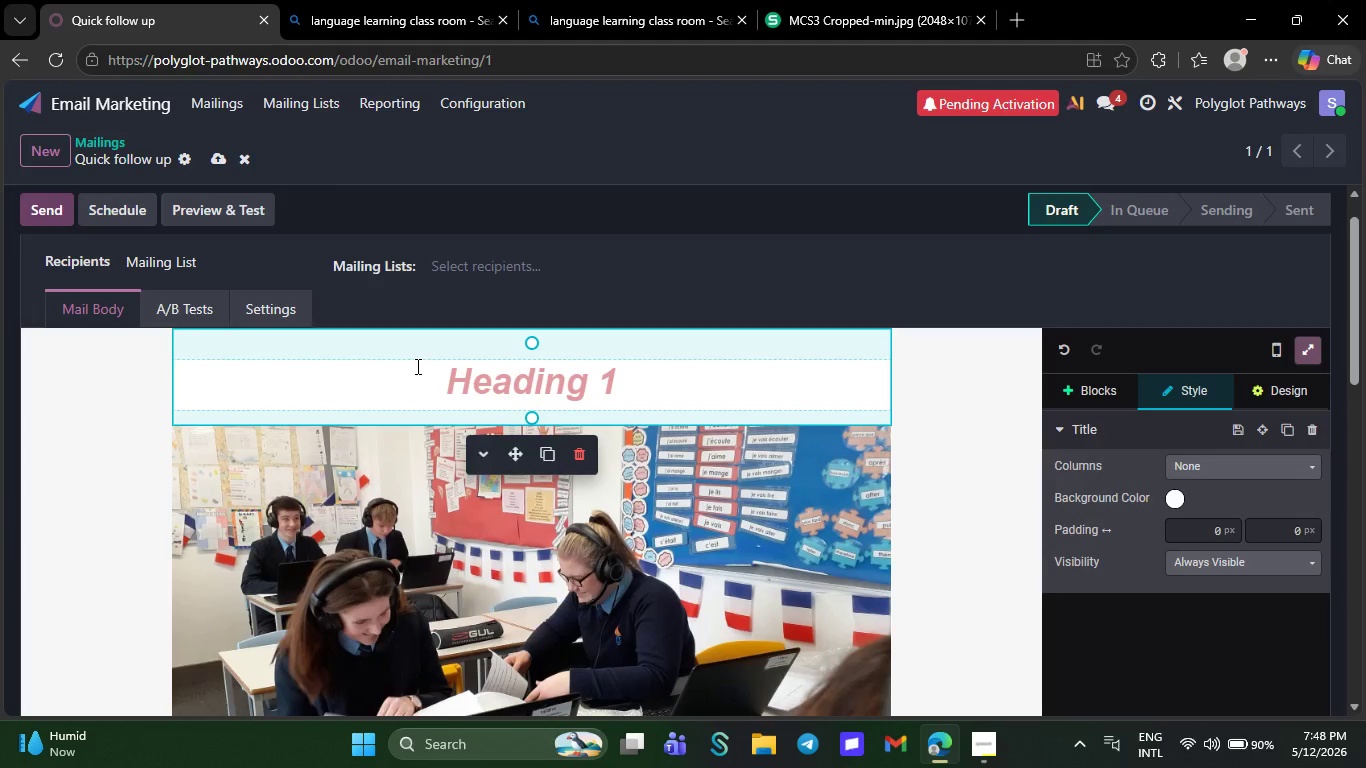 
key(CapsLock)
 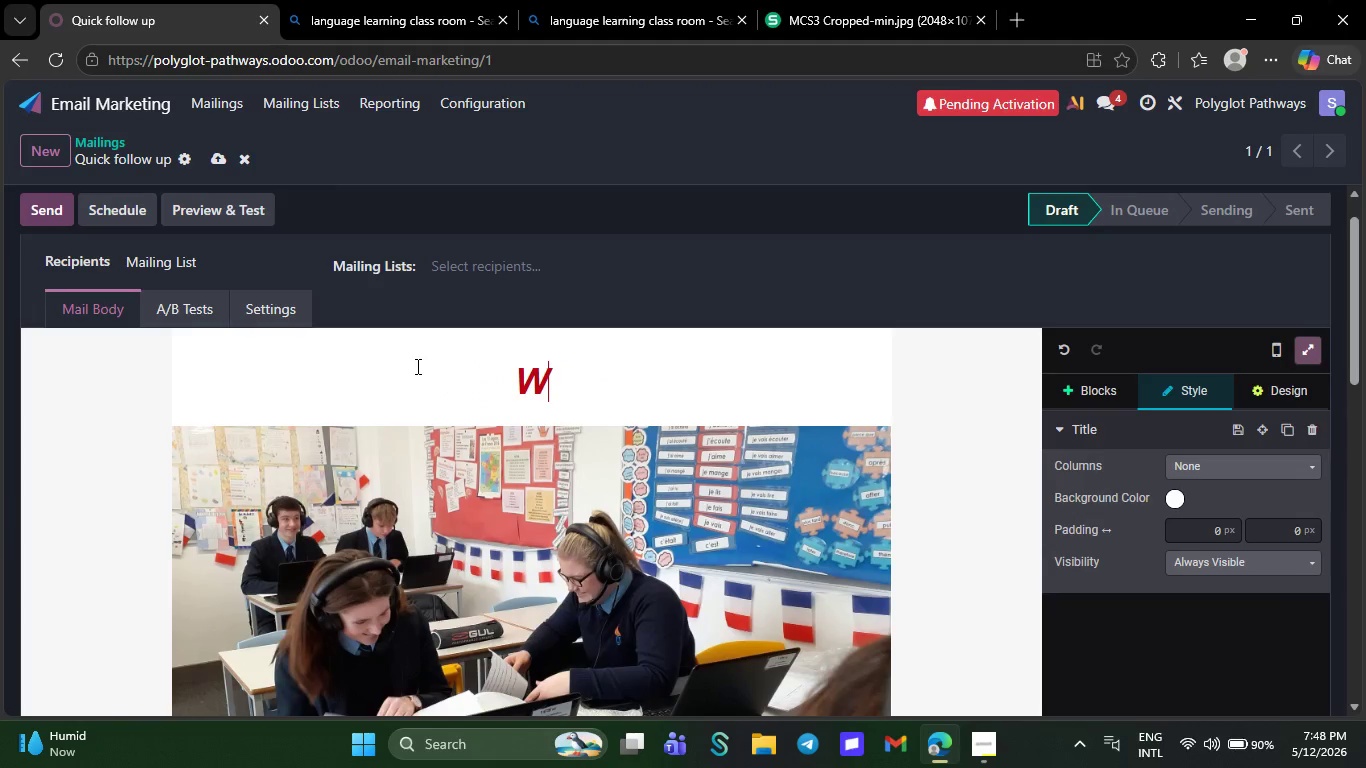 
key(W)
 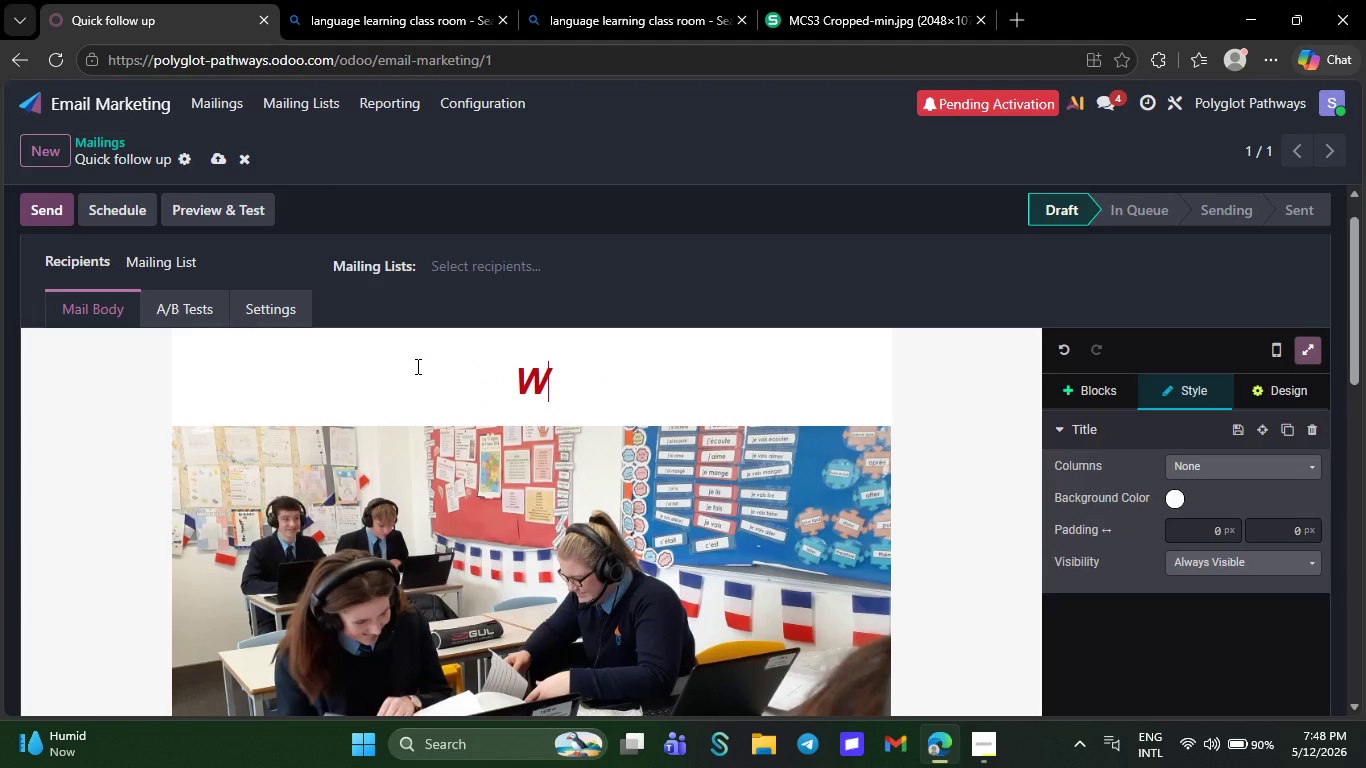 
key(CapsLock)
 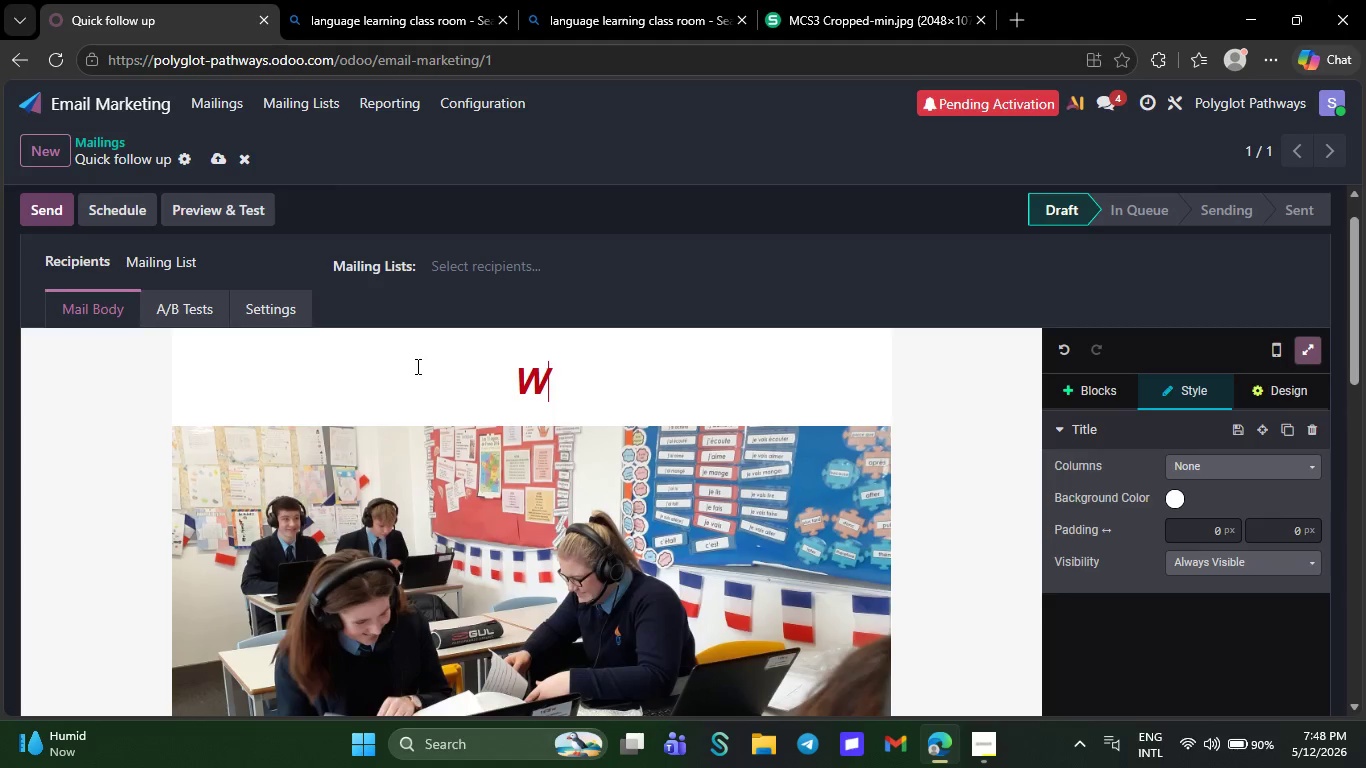 
wait(39.8)
 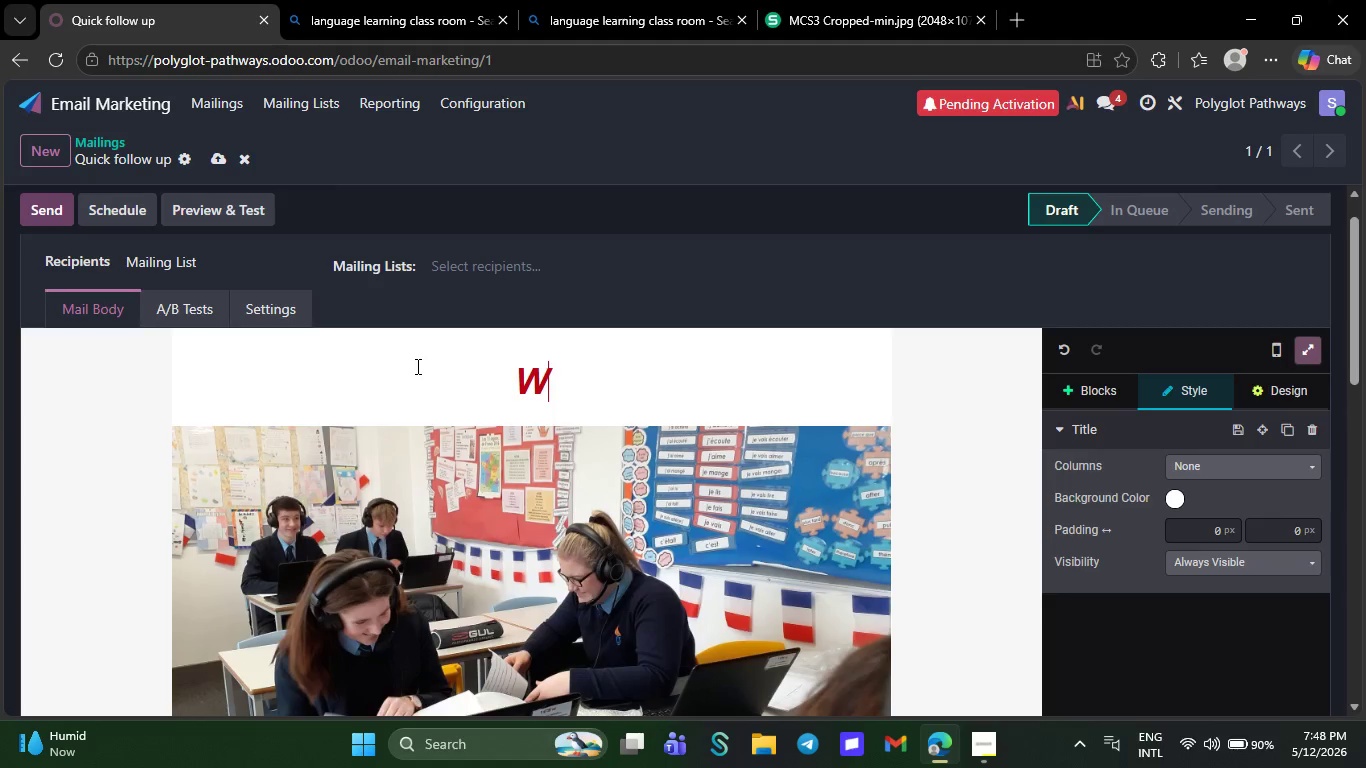 
type(e'd love your feed)
 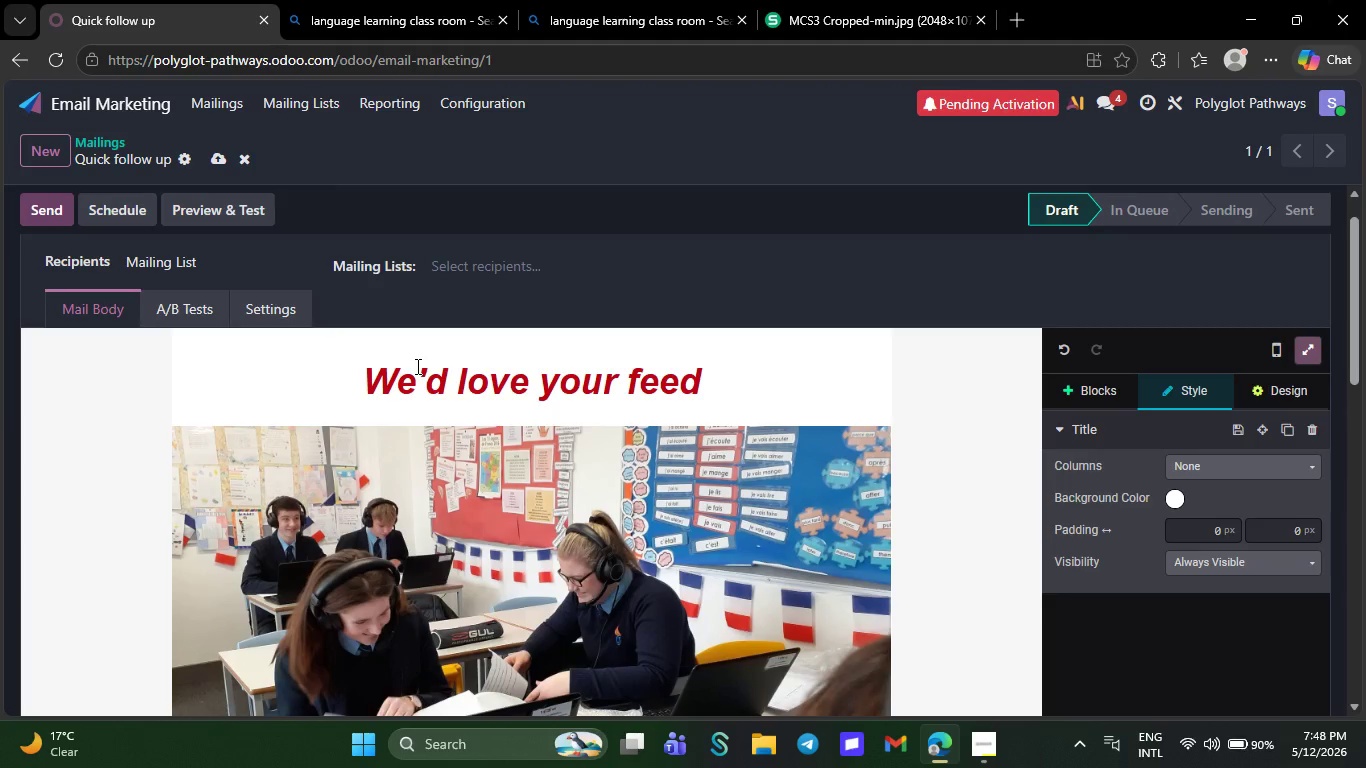 
type(back after nyour recent )
 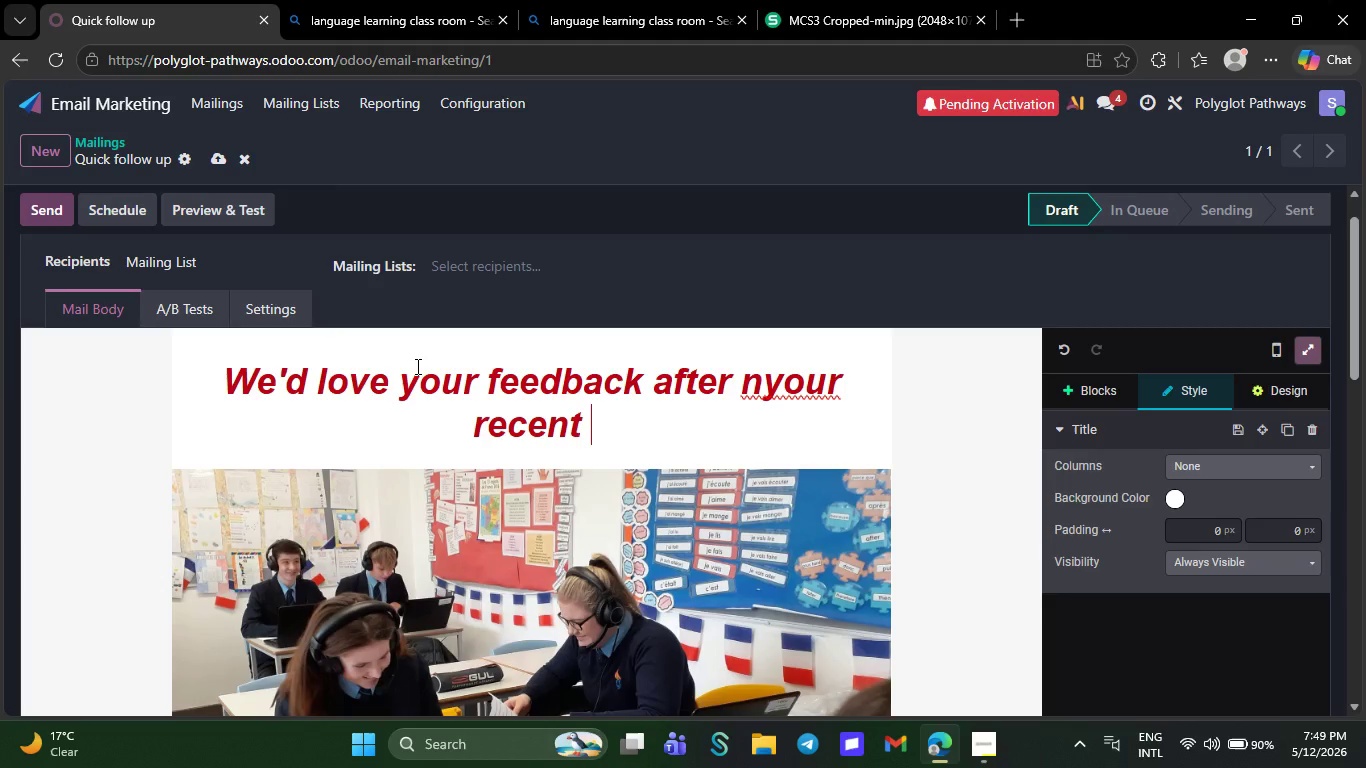 
type(trial lesson)
 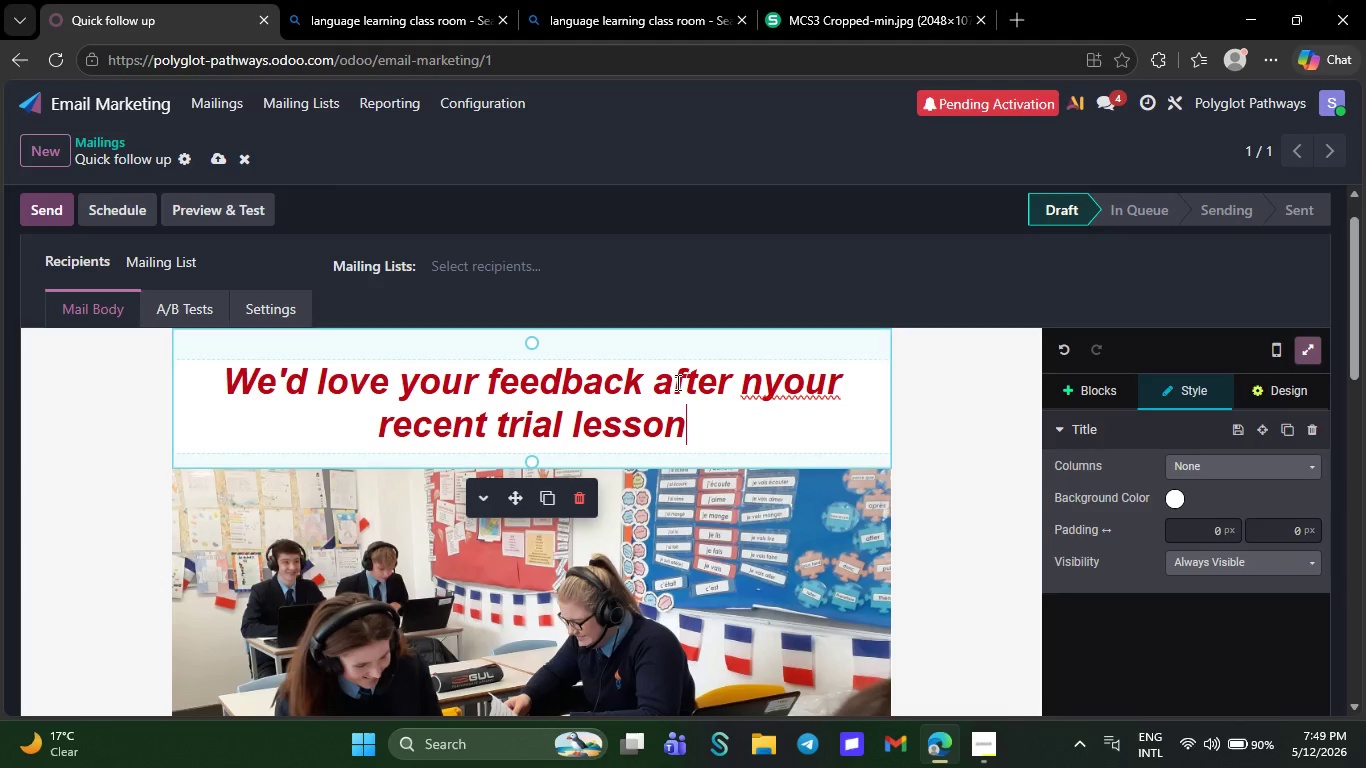 
wait(7.25)
 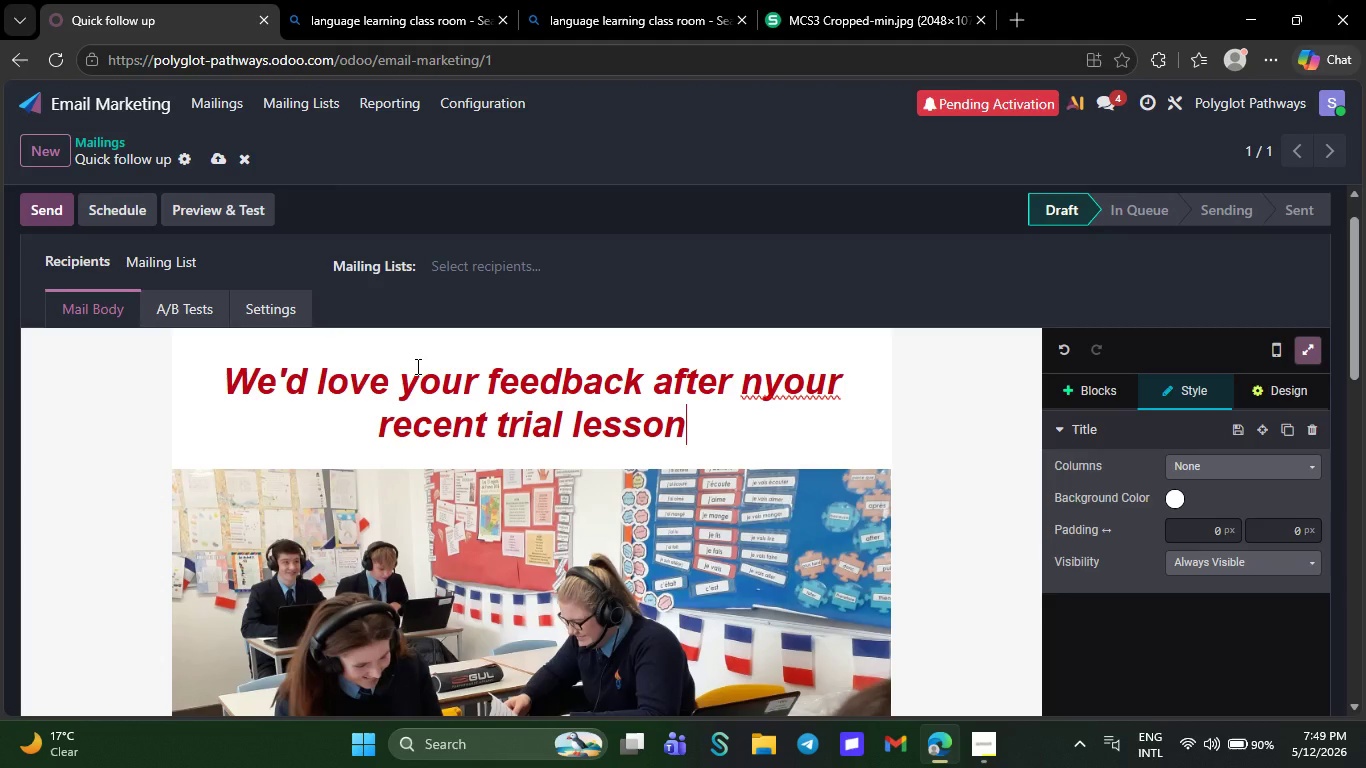 
left_click([762, 388])
 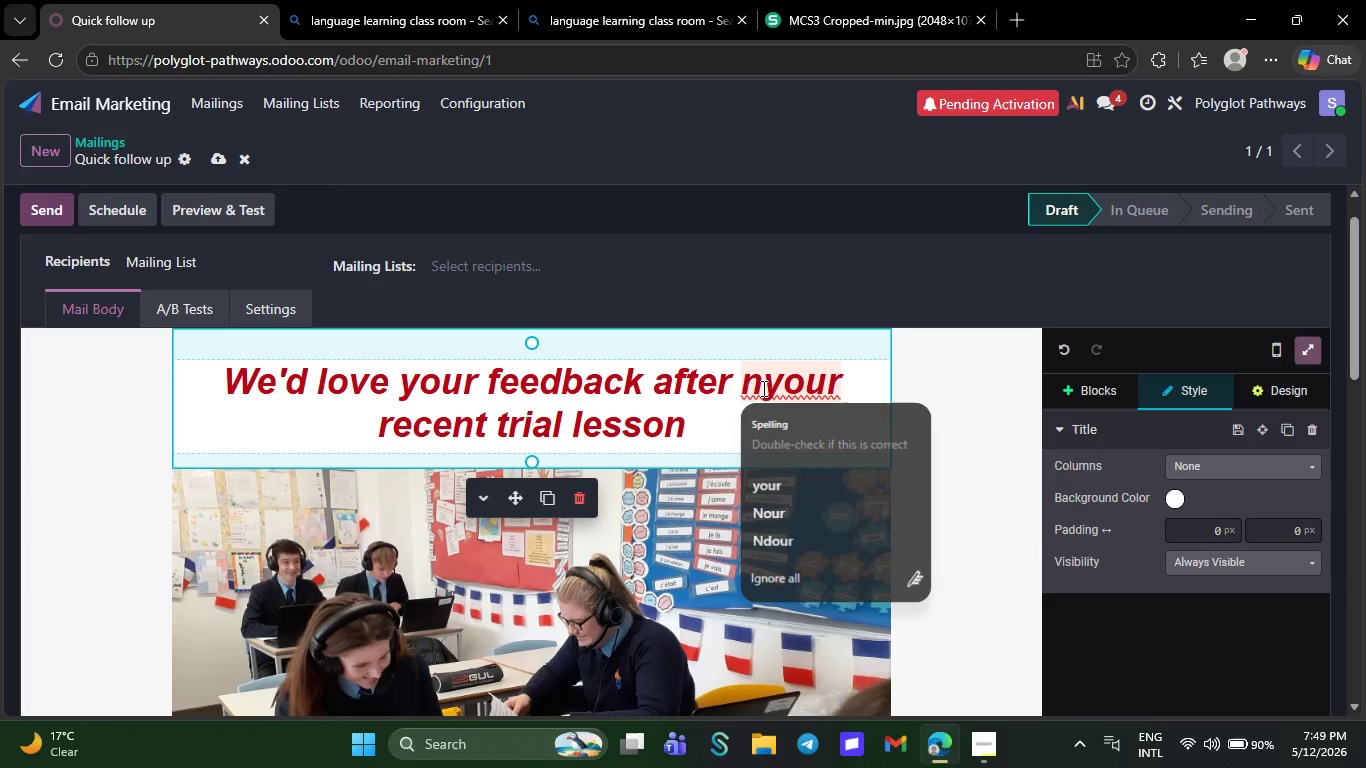 
key(Backspace)
 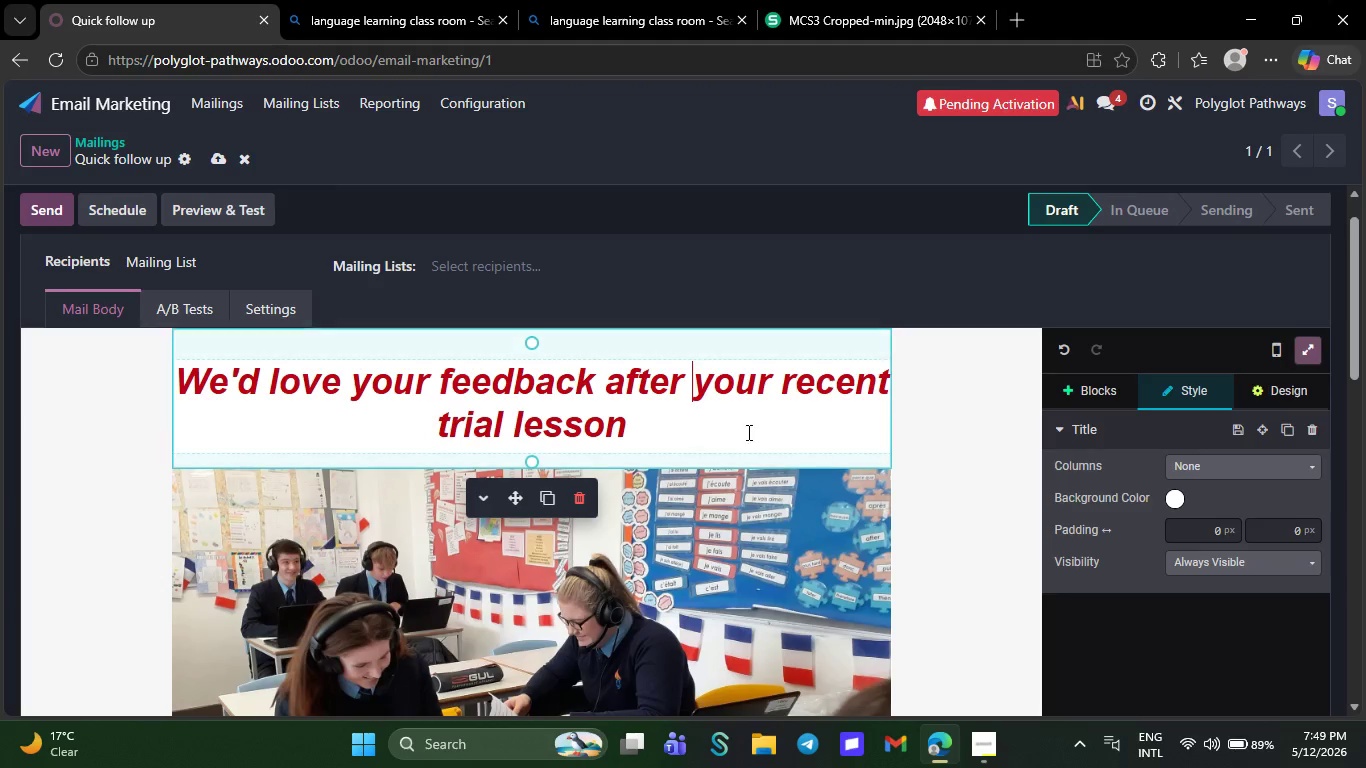 
left_click([652, 425])
 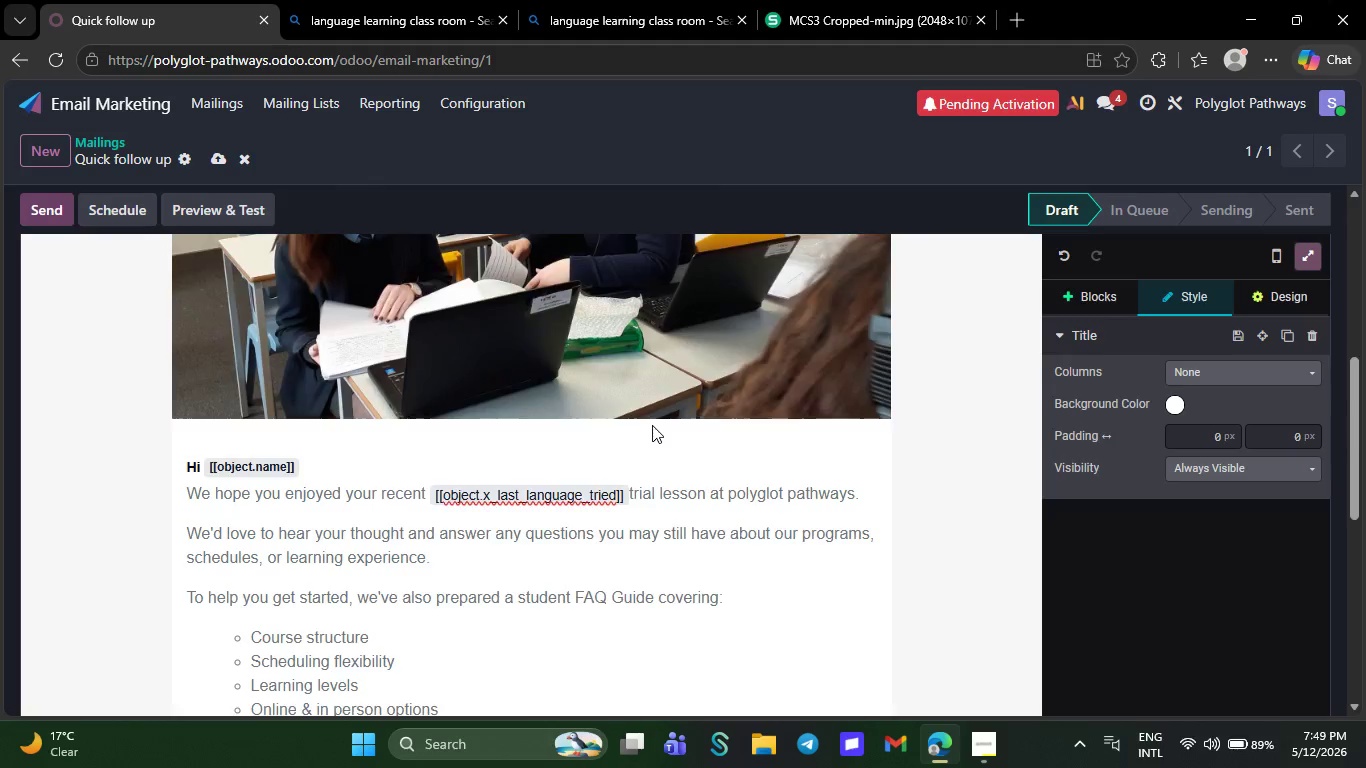 
wait(11.67)
 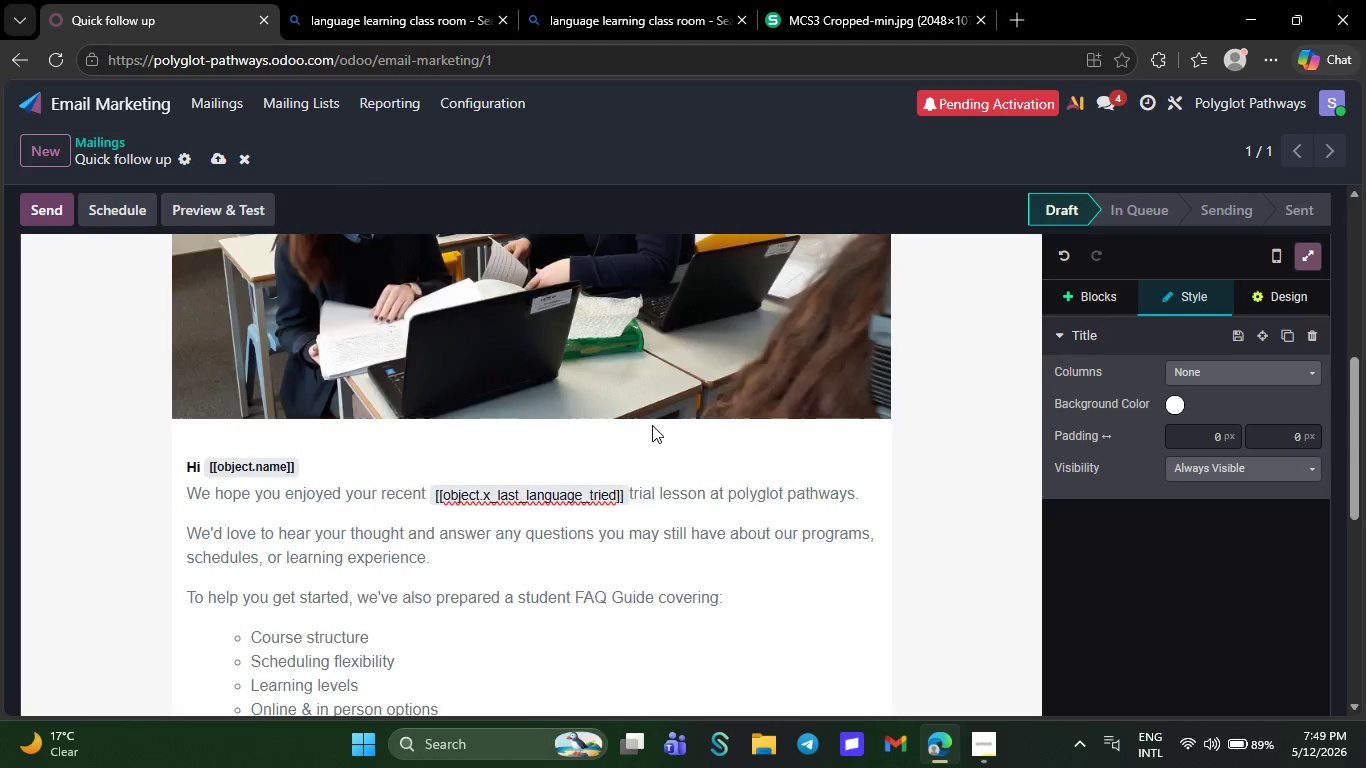 
left_click([208, 159])
 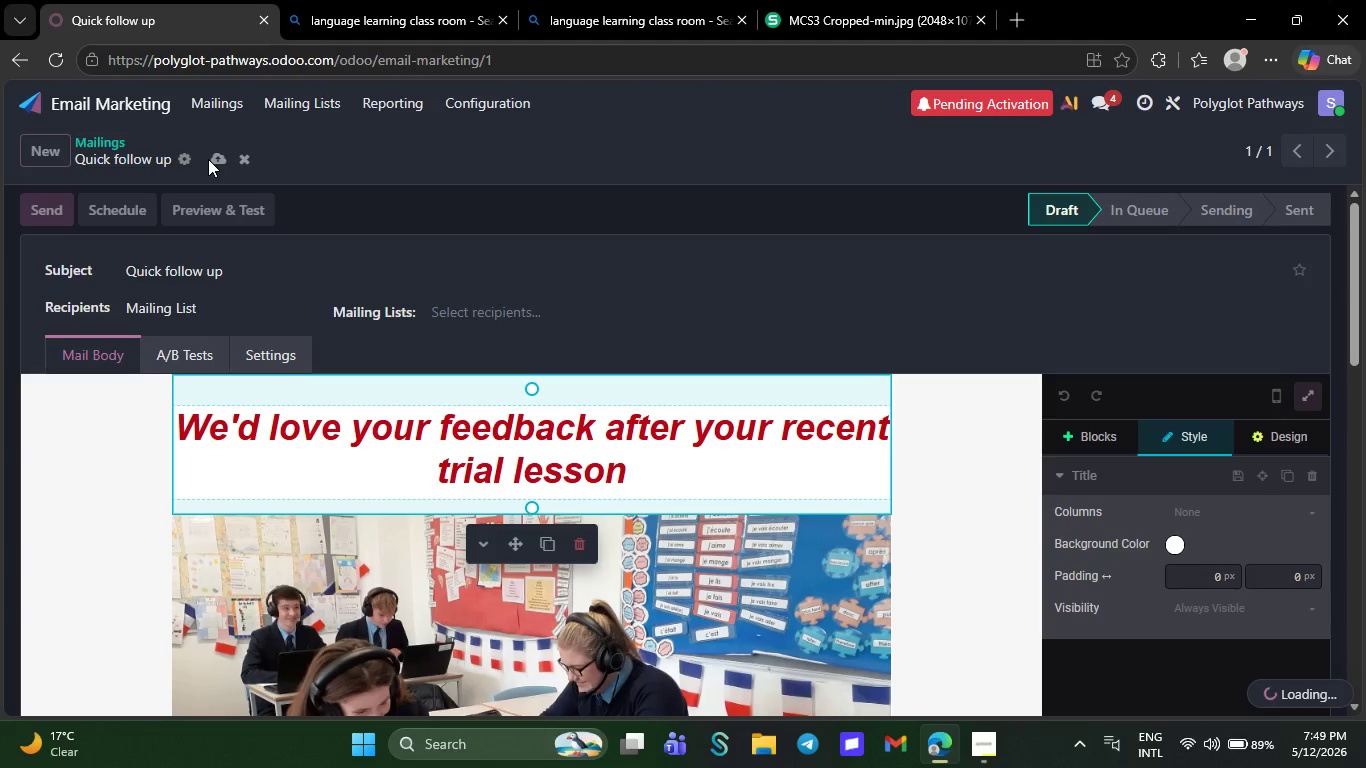 
wait(12.41)
 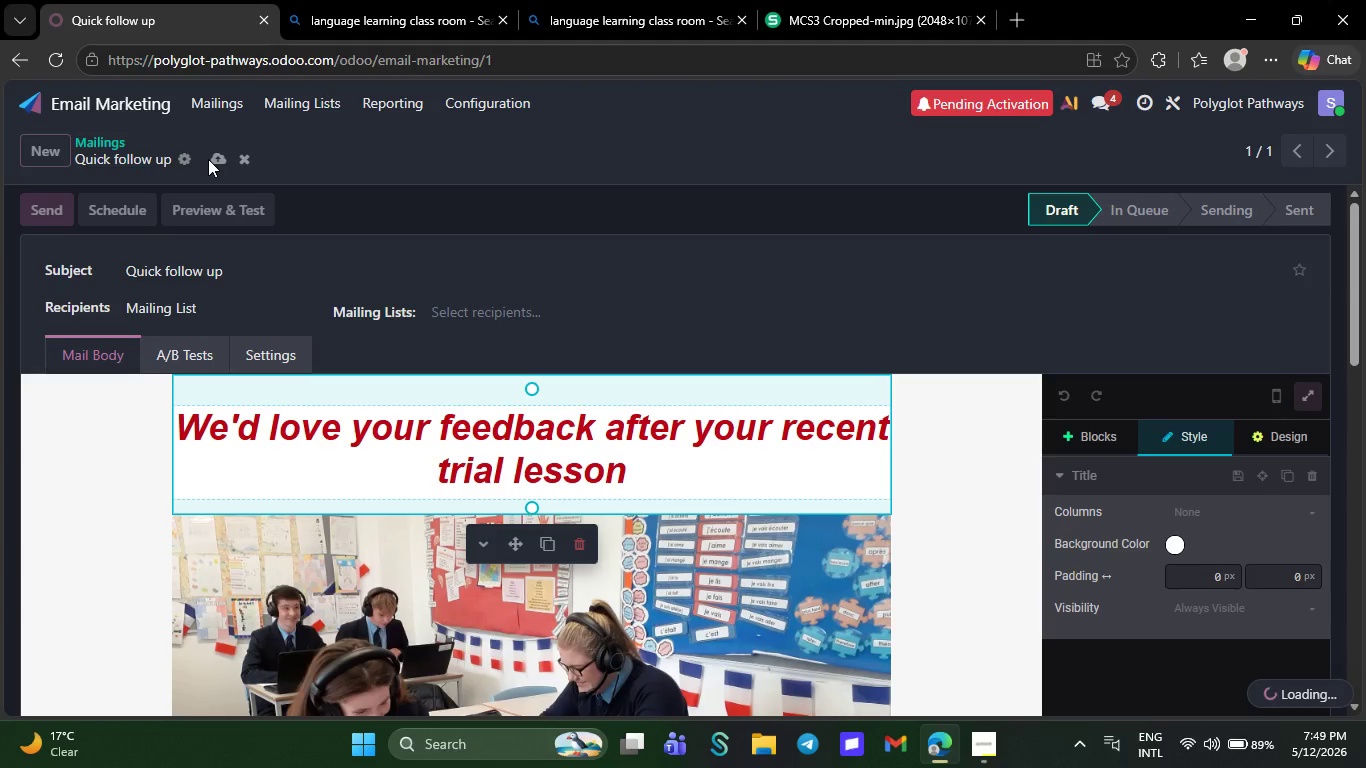 
hold_key(key=NumpadEnter, duration=1.51)
 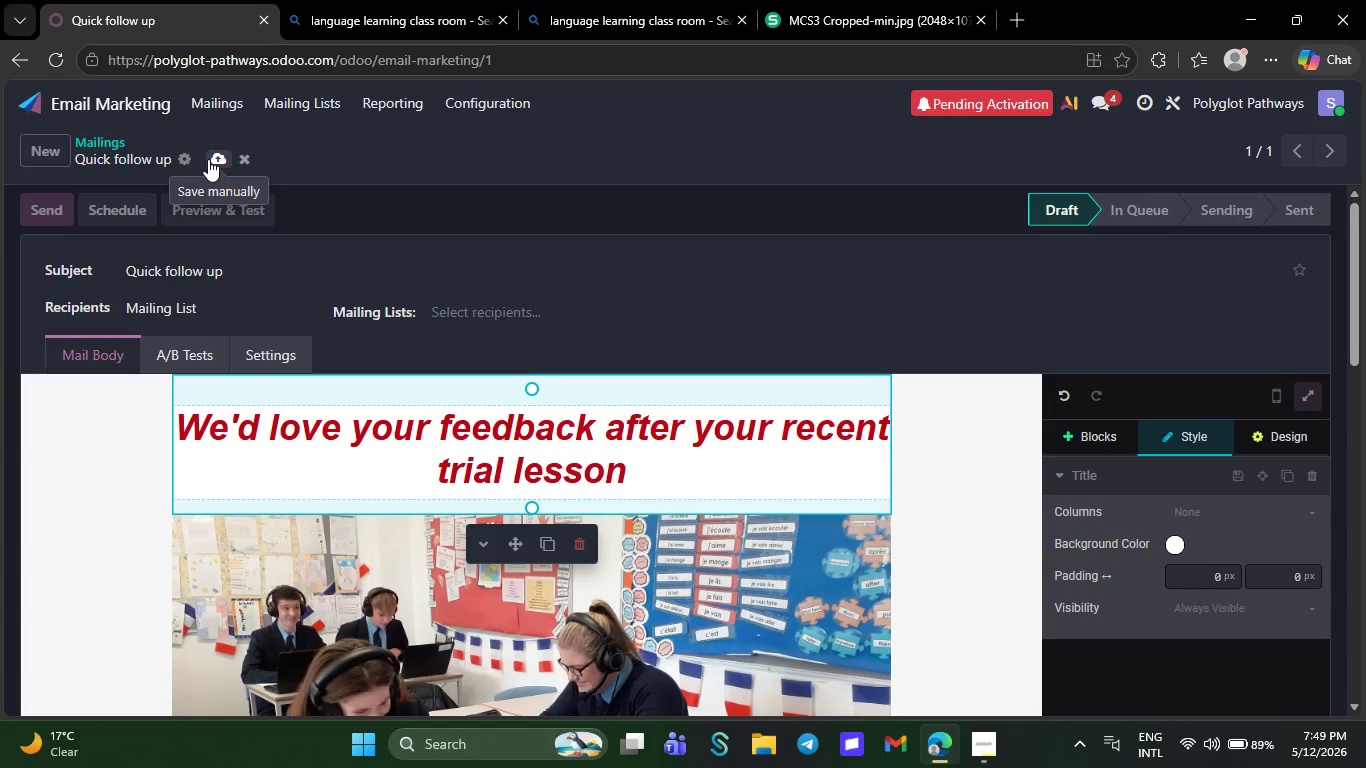 
hold_key(key=NumpadEnter, duration=1.52)
 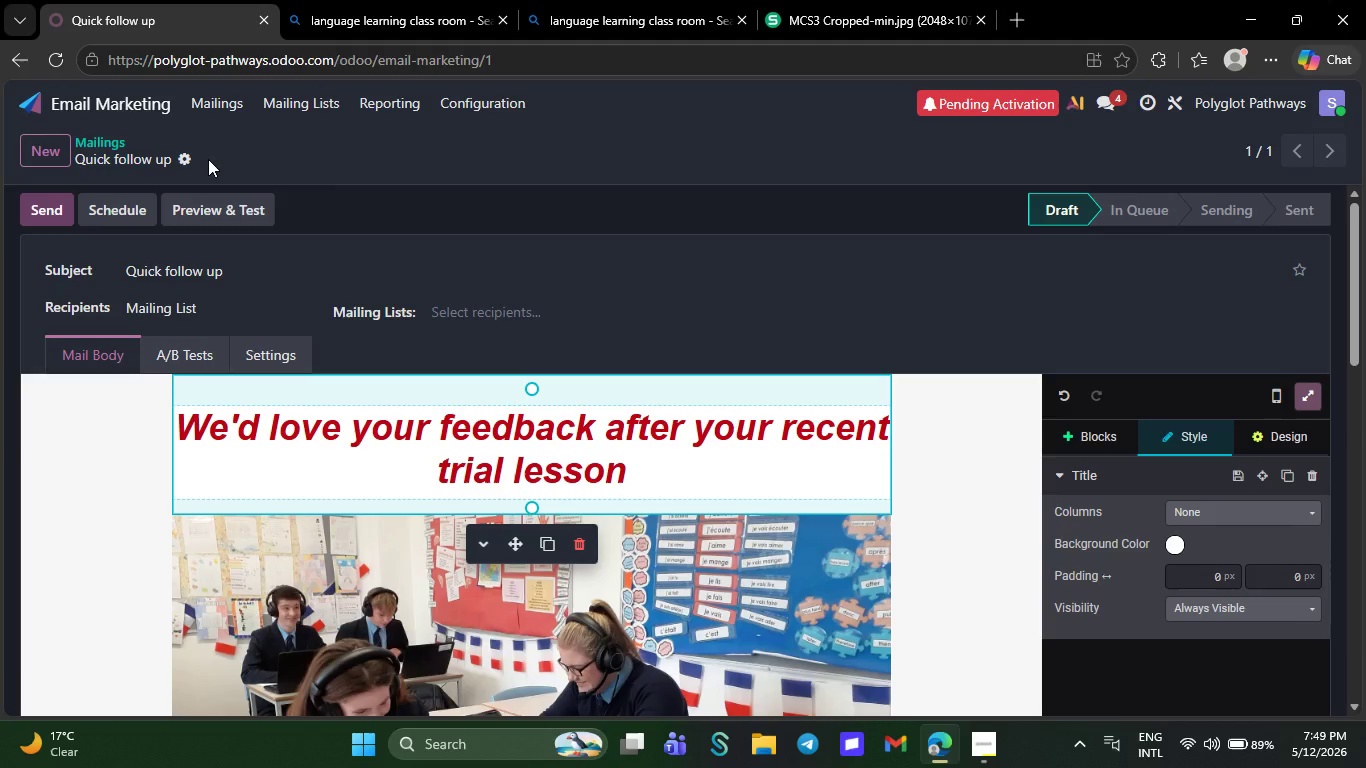 
hold_key(key=NumpadEnter, duration=1.52)
 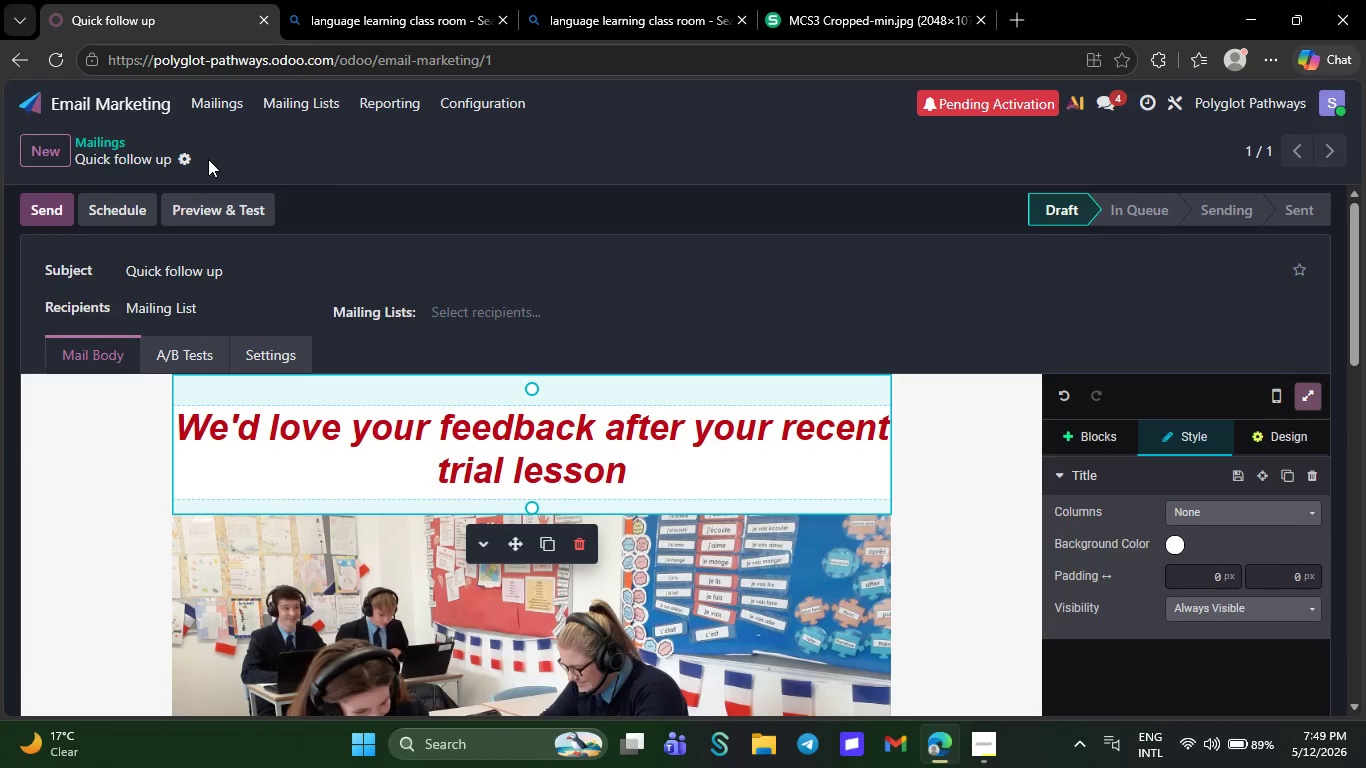 
hold_key(key=NumpadEnter, duration=1.5)
 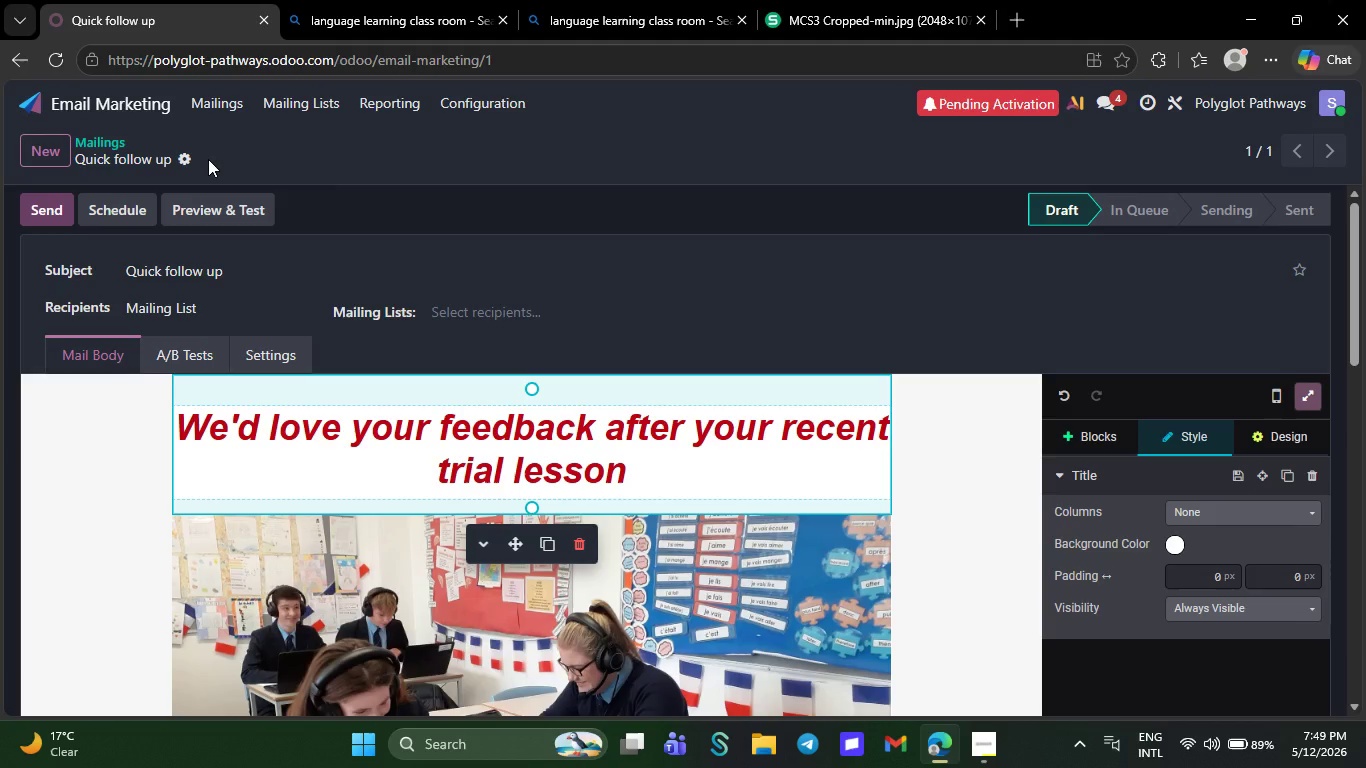 
hold_key(key=NumpadEnter, duration=1.51)
 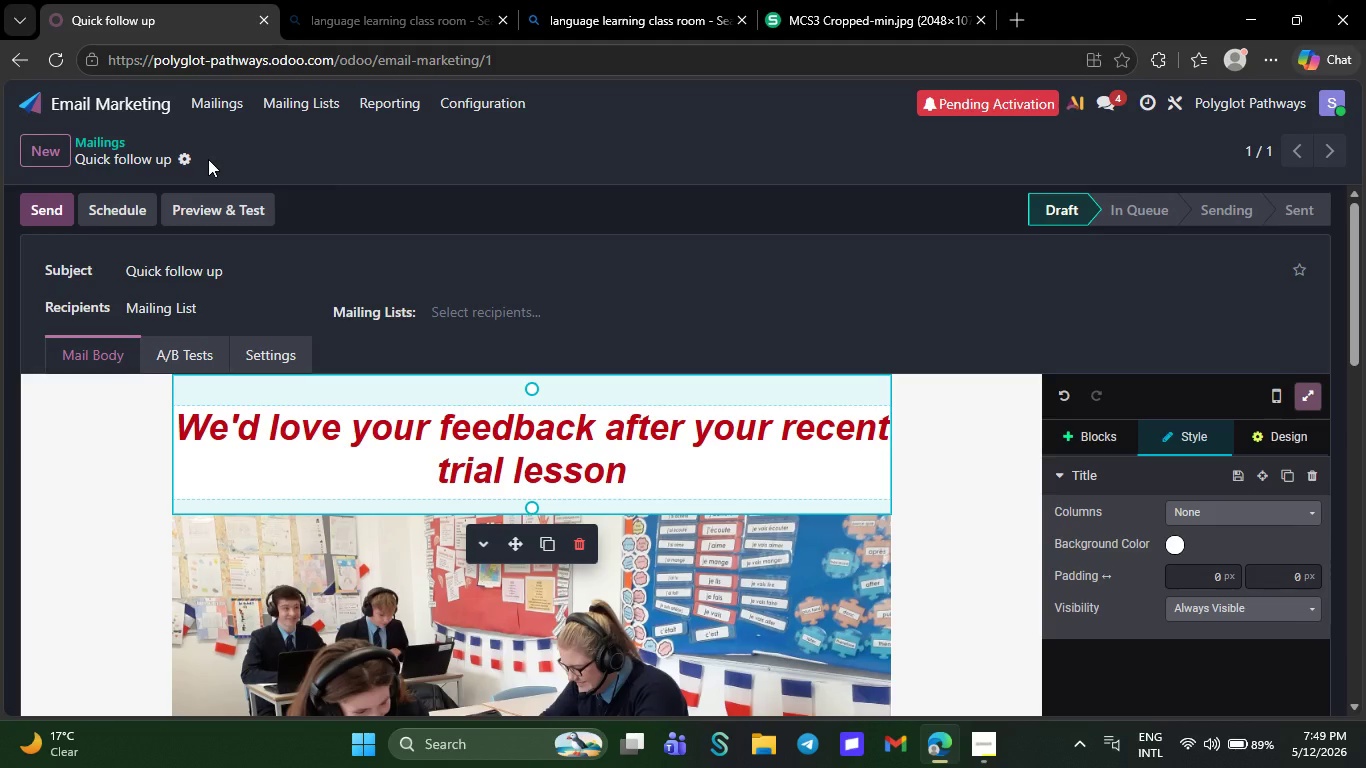 
hold_key(key=NumpadEnter, duration=0.39)
 